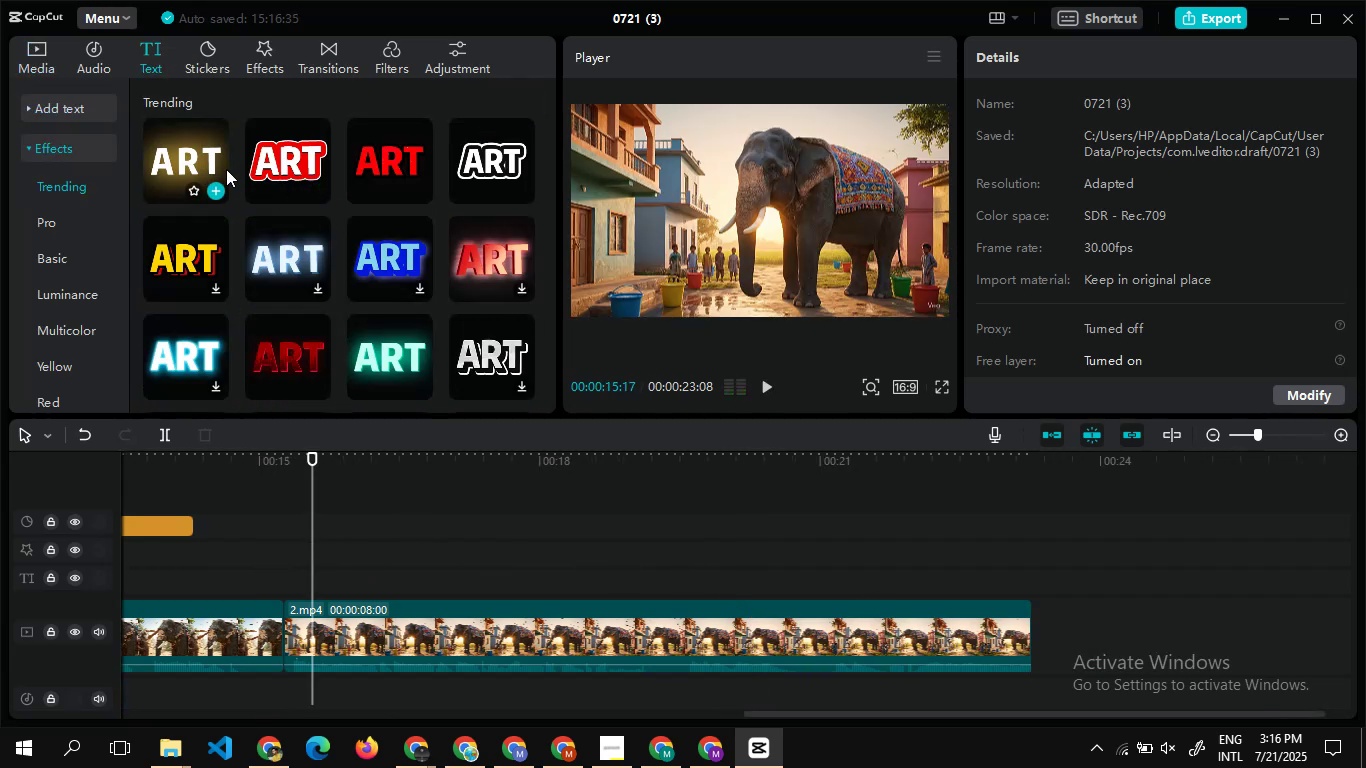 
left_click([317, 187])
 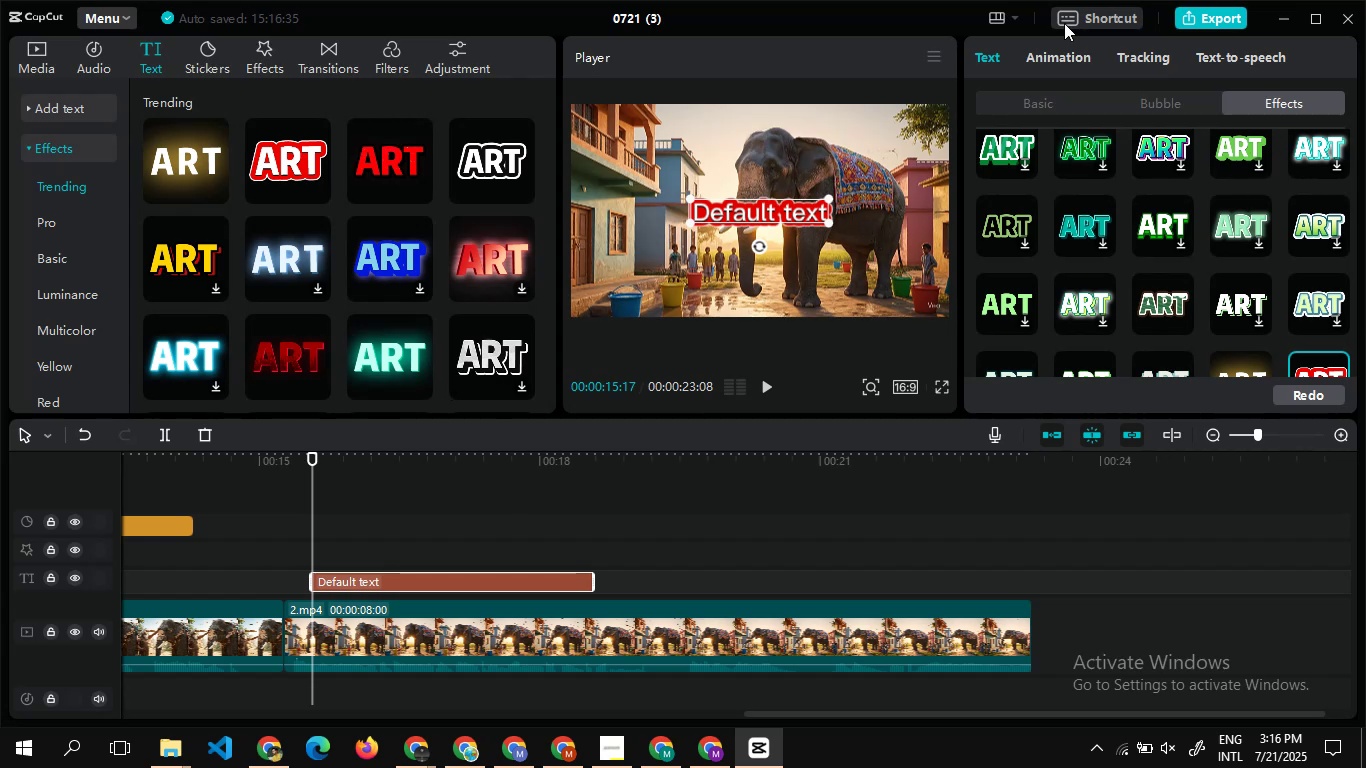 
left_click([1022, 98])
 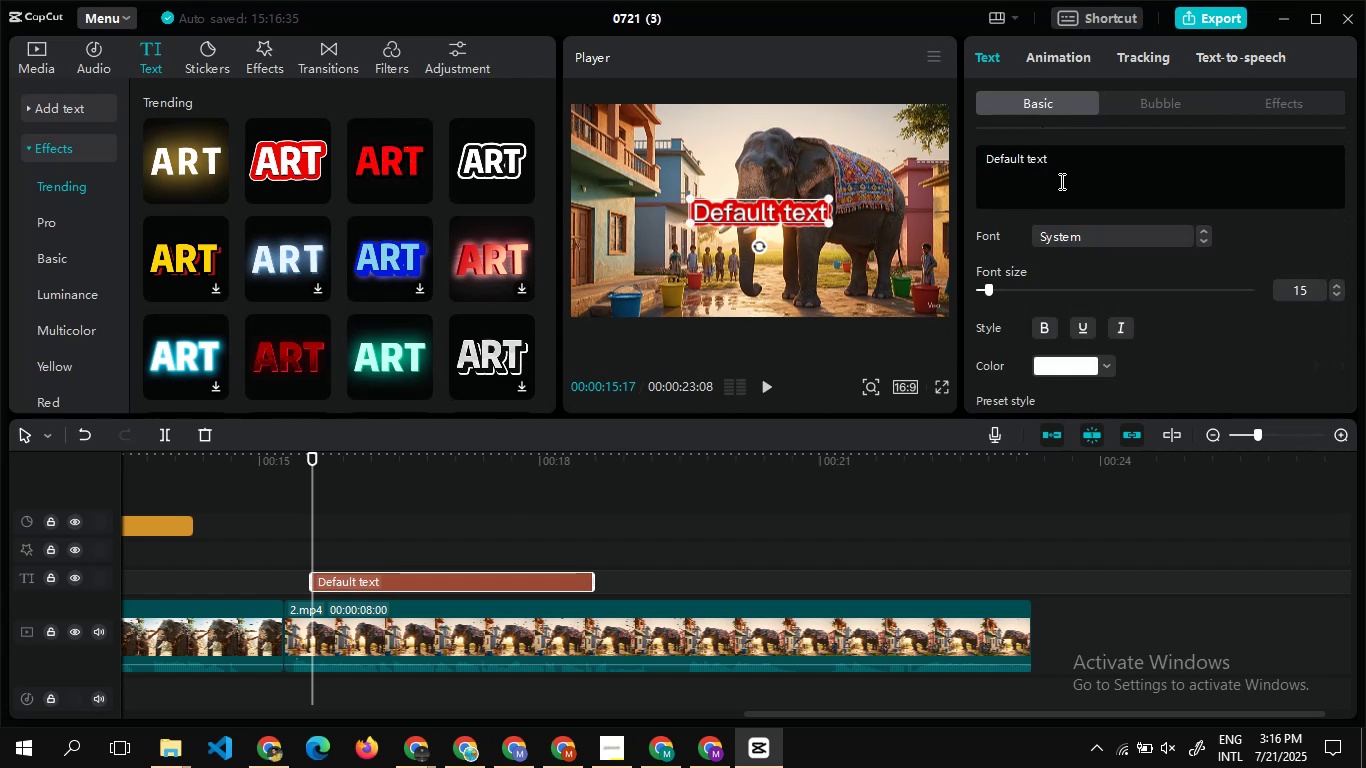 
left_click([1060, 181])
 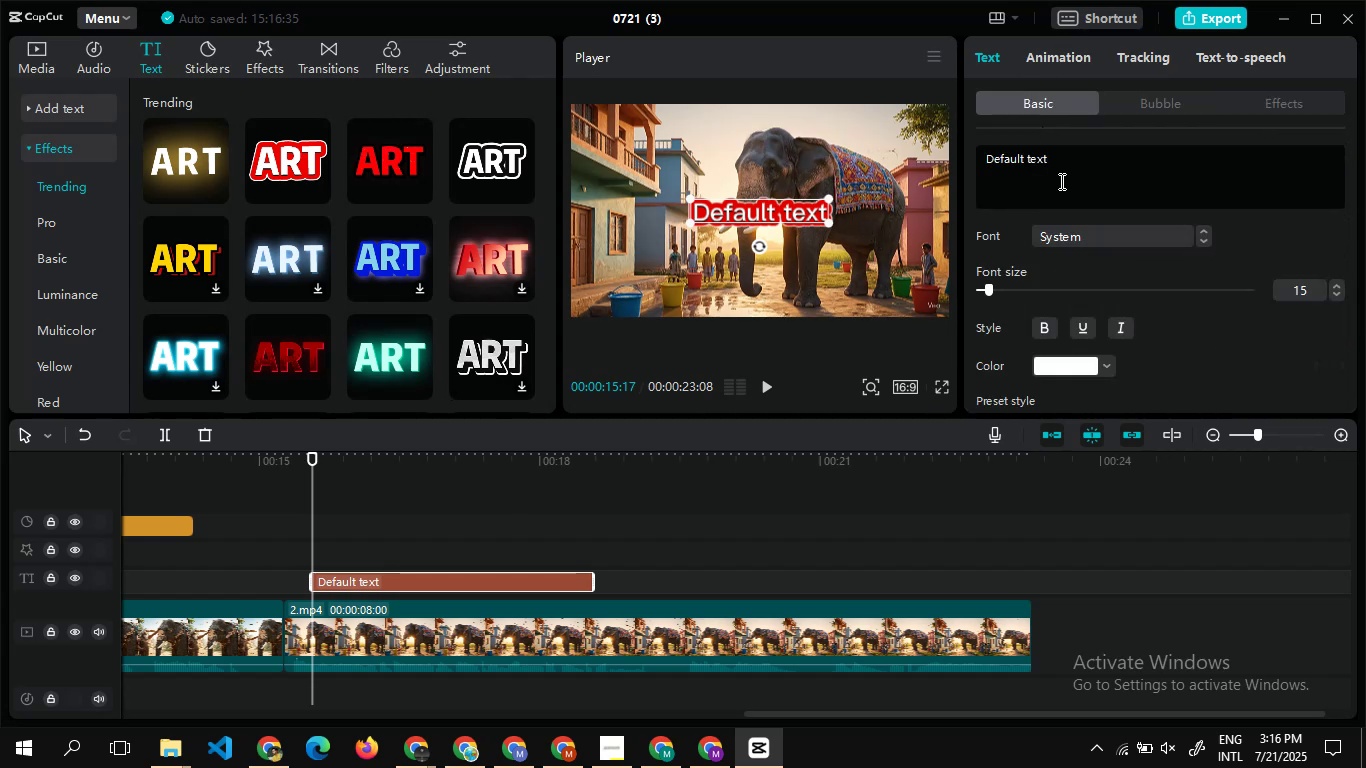 
key(Shift+A)
 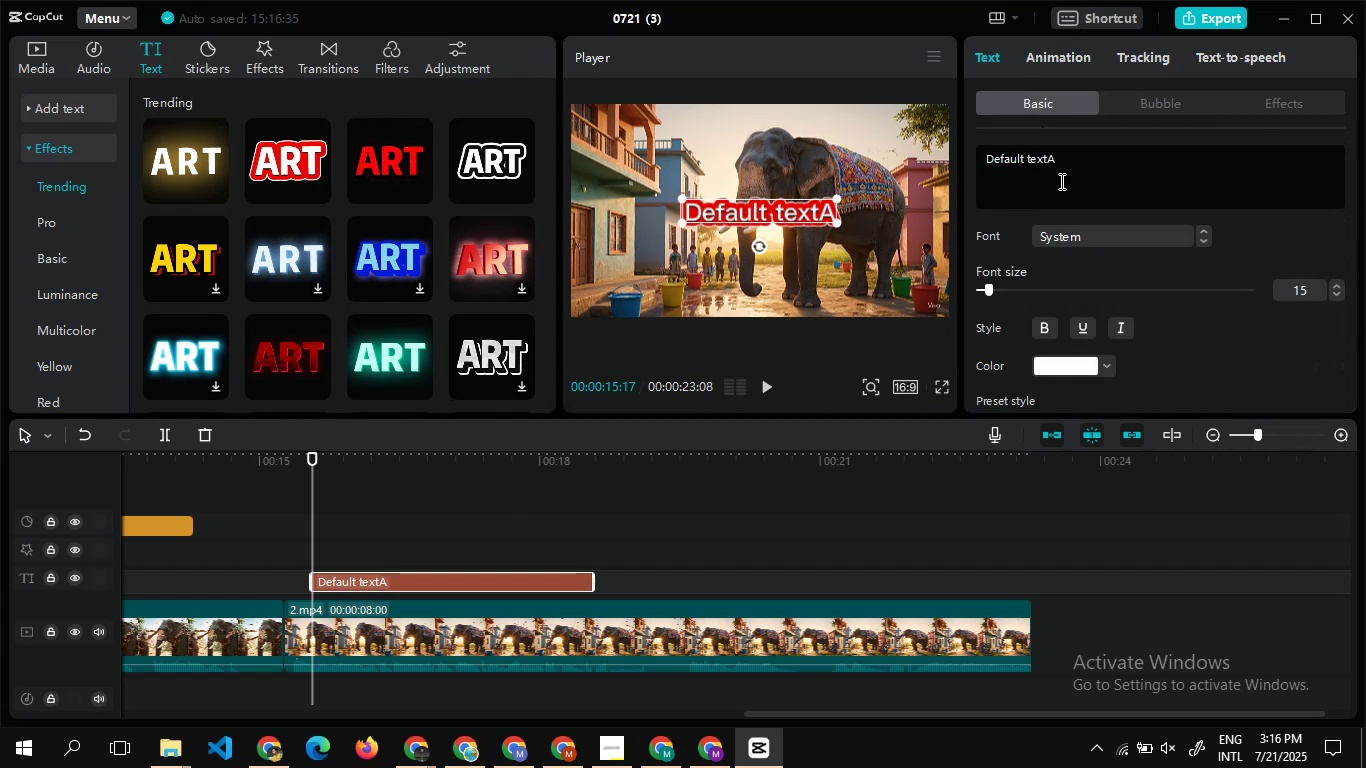 
key(Control+A)
 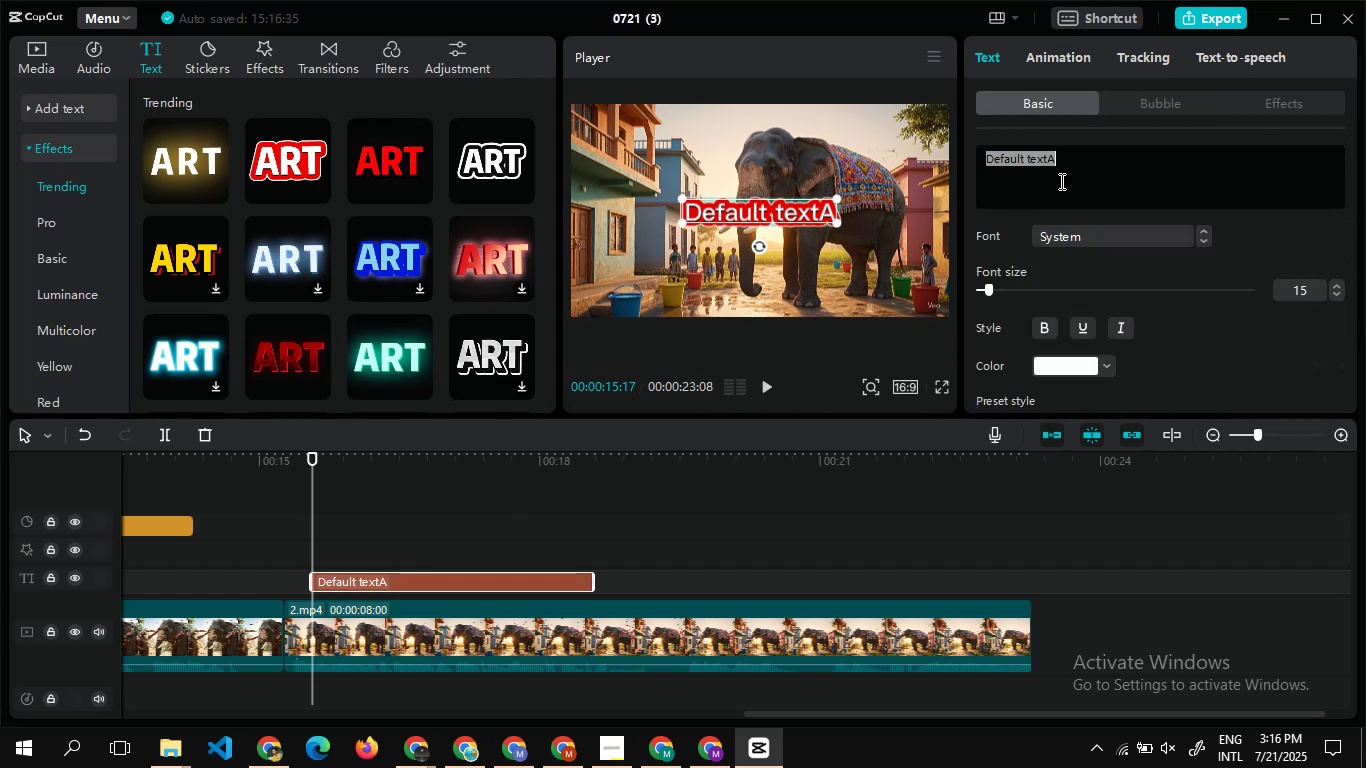 
type(Childer are Happy)
 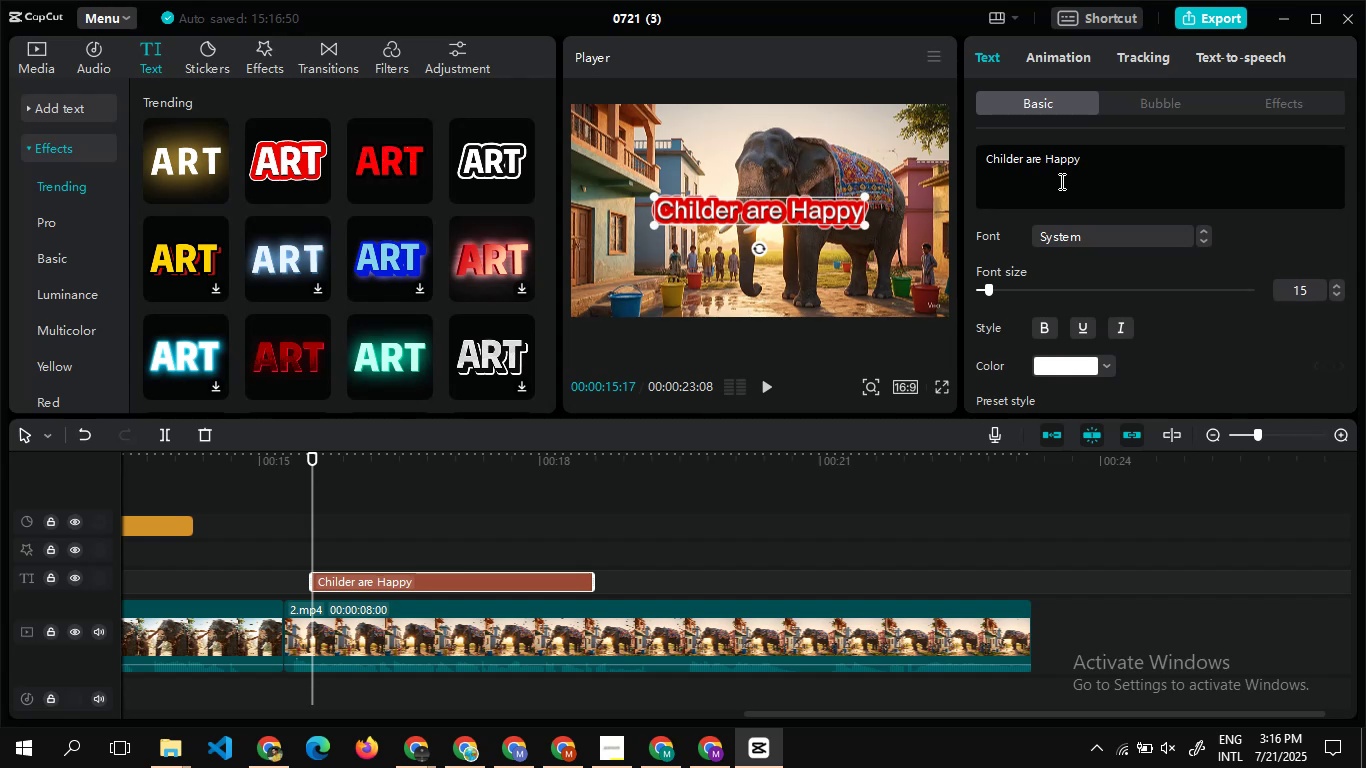 
wait(10.74)
 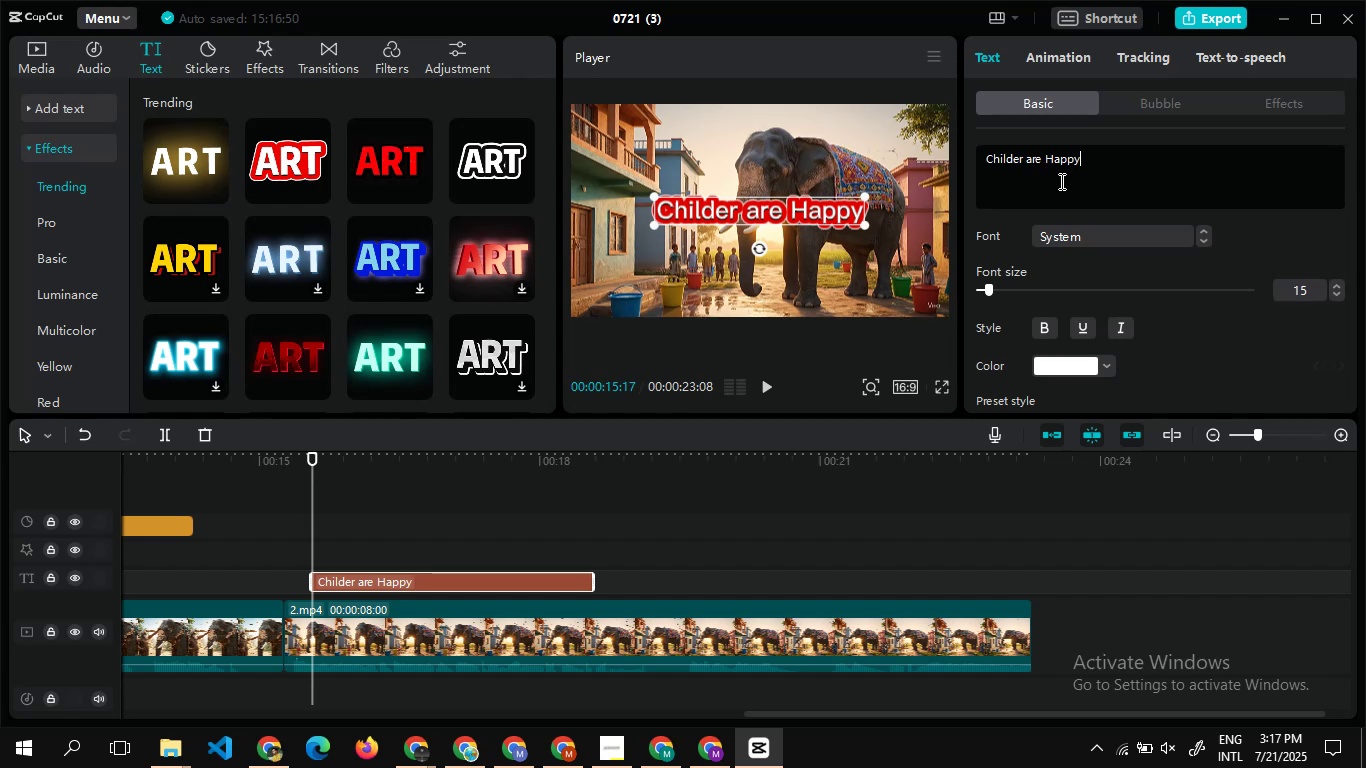 
left_click_drag(start_coordinate=[864, 190], to_coordinate=[846, 210])
 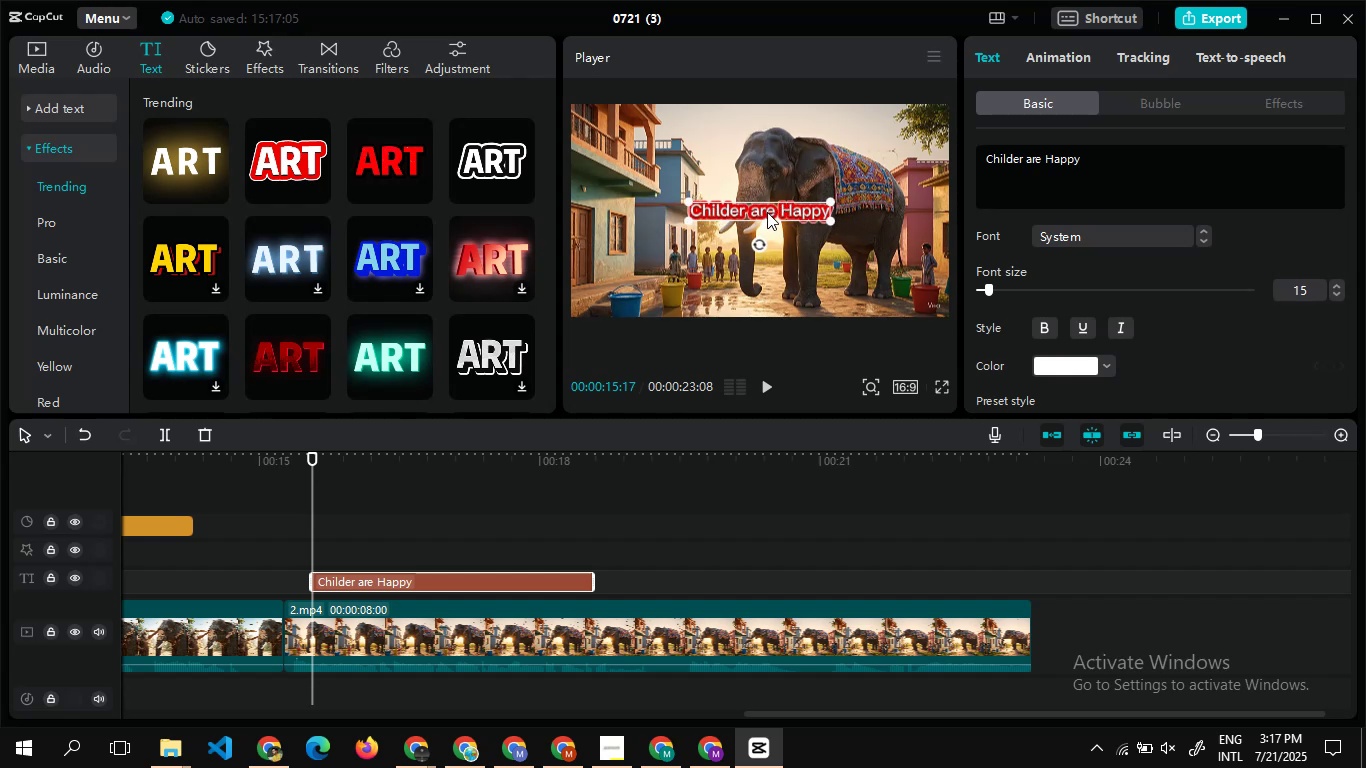 
left_click_drag(start_coordinate=[767, 212], to_coordinate=[762, 302])
 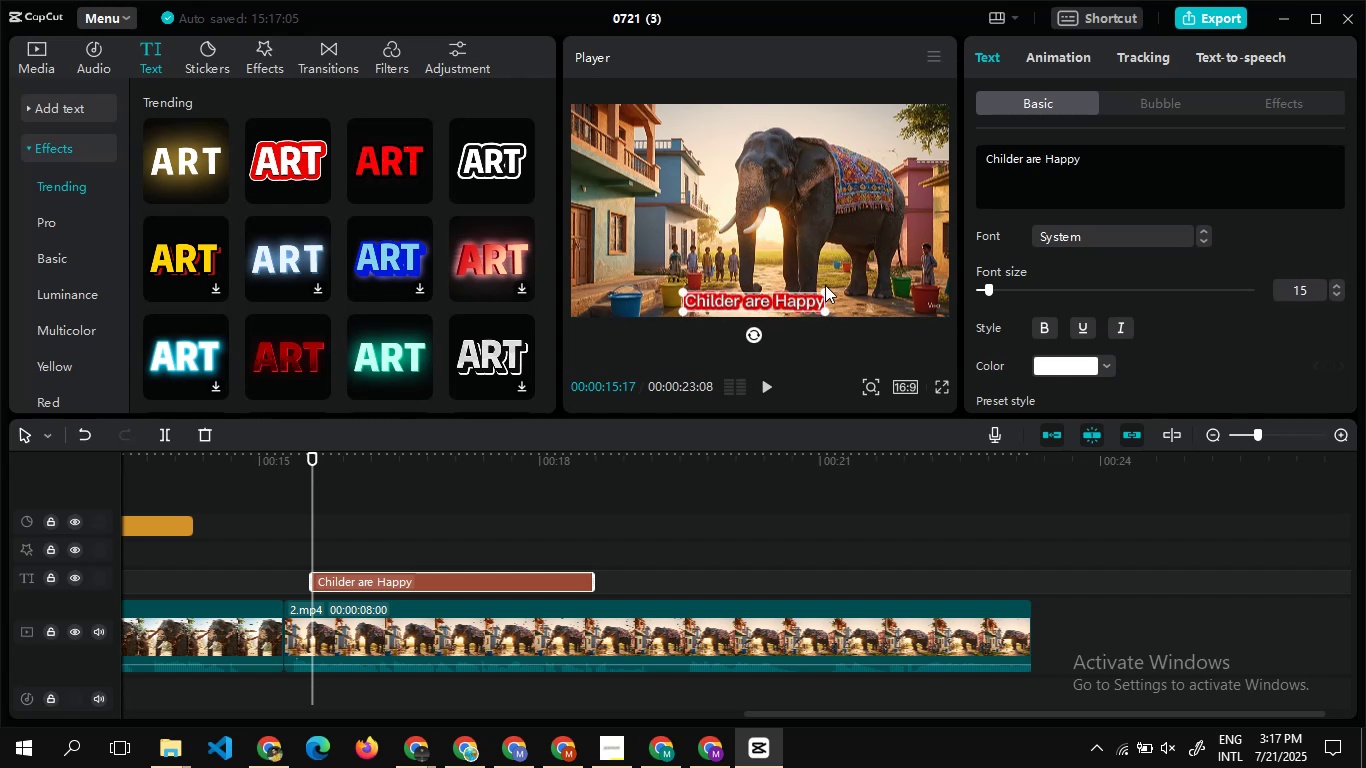 
left_click_drag(start_coordinate=[825, 285], to_coordinate=[841, 275])
 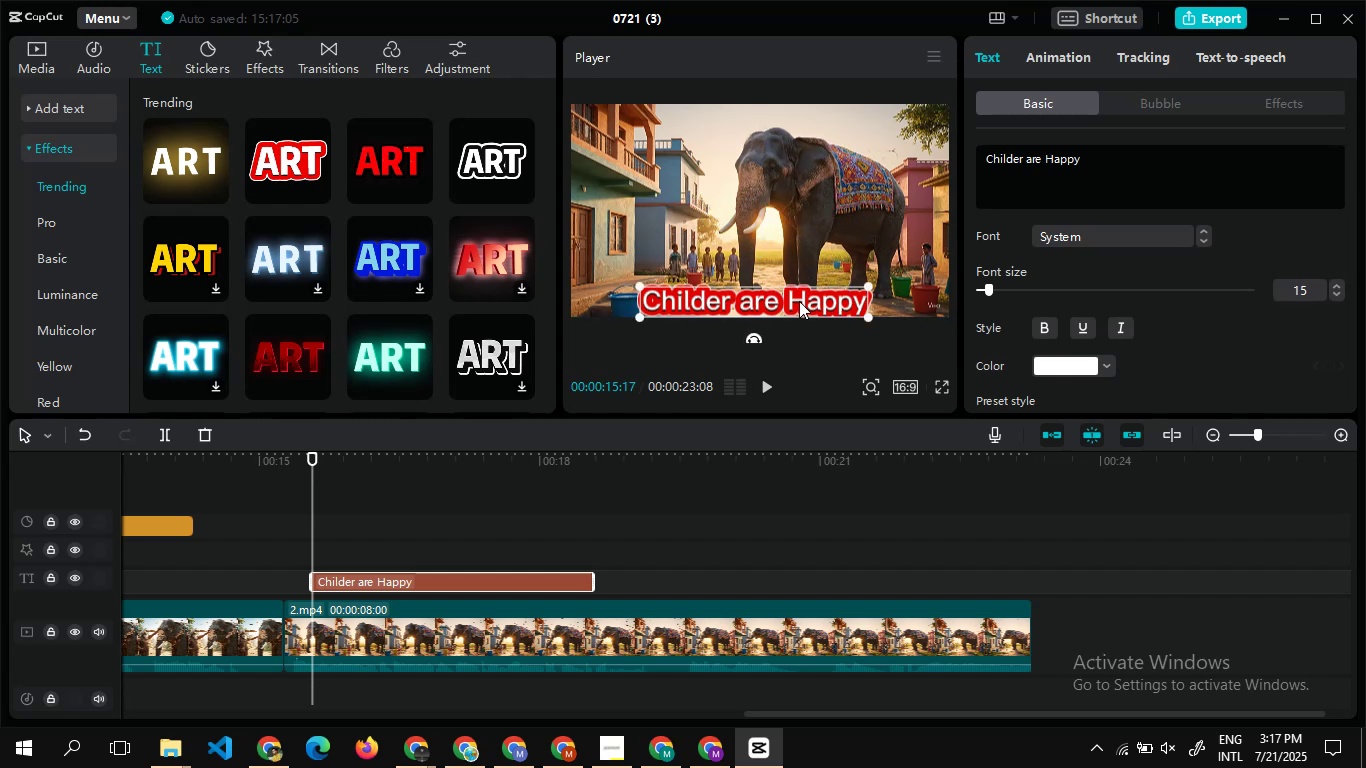 
left_click_drag(start_coordinate=[799, 301], to_coordinate=[800, 294])
 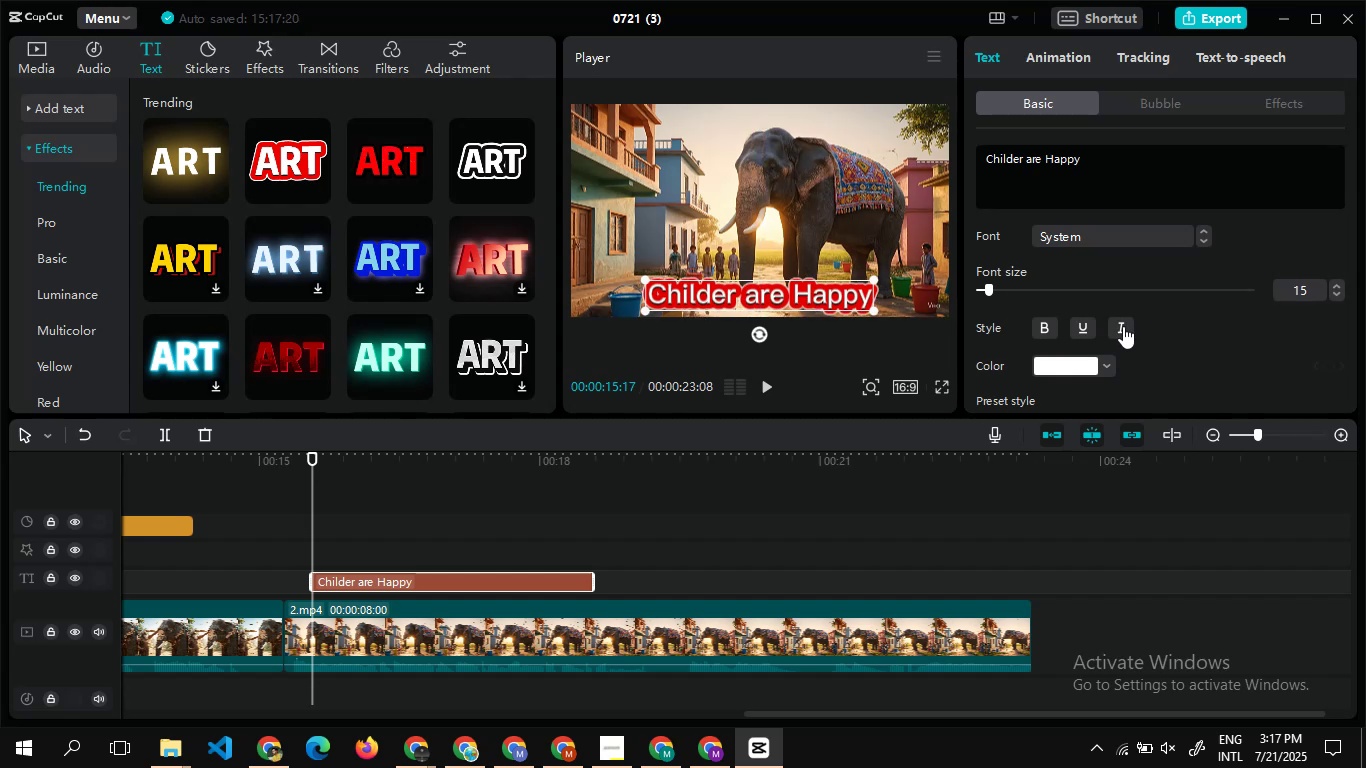 
left_click([1123, 326])
 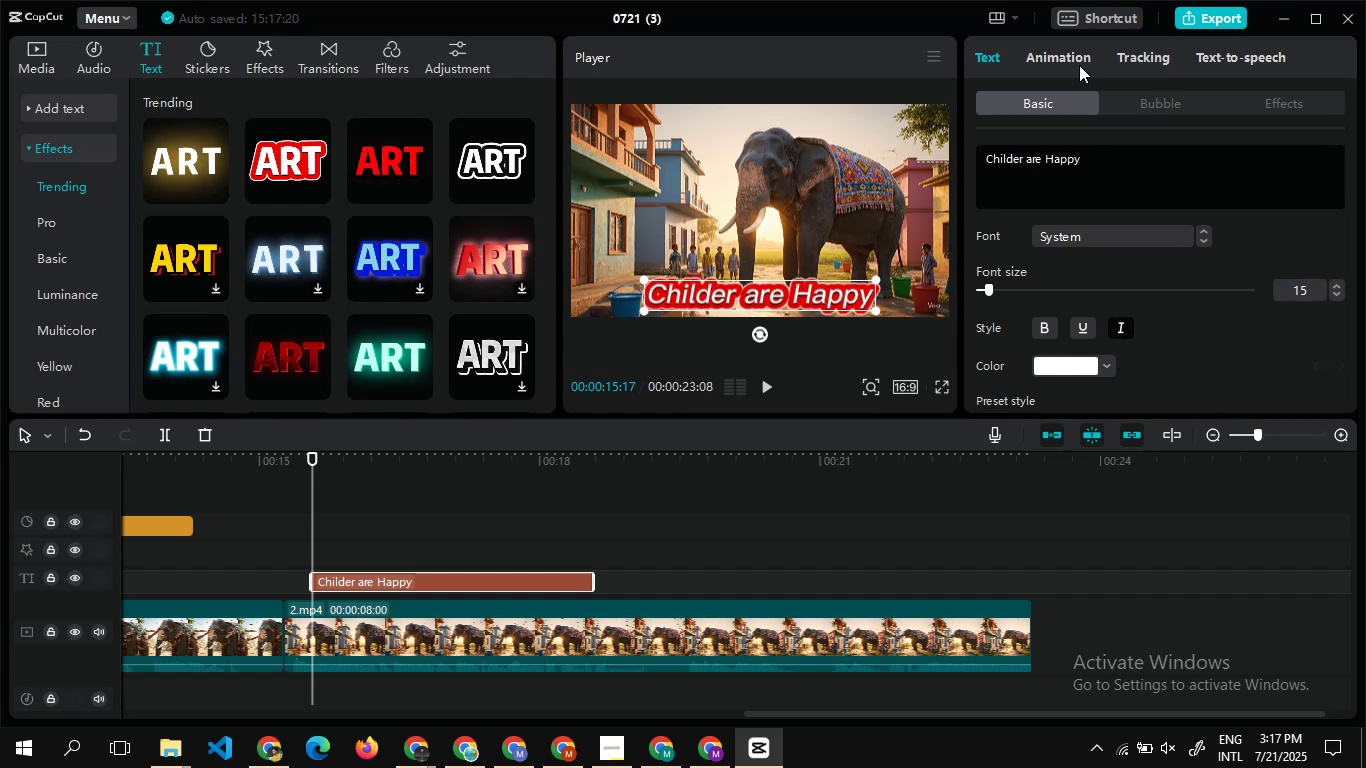 
wait(5.16)
 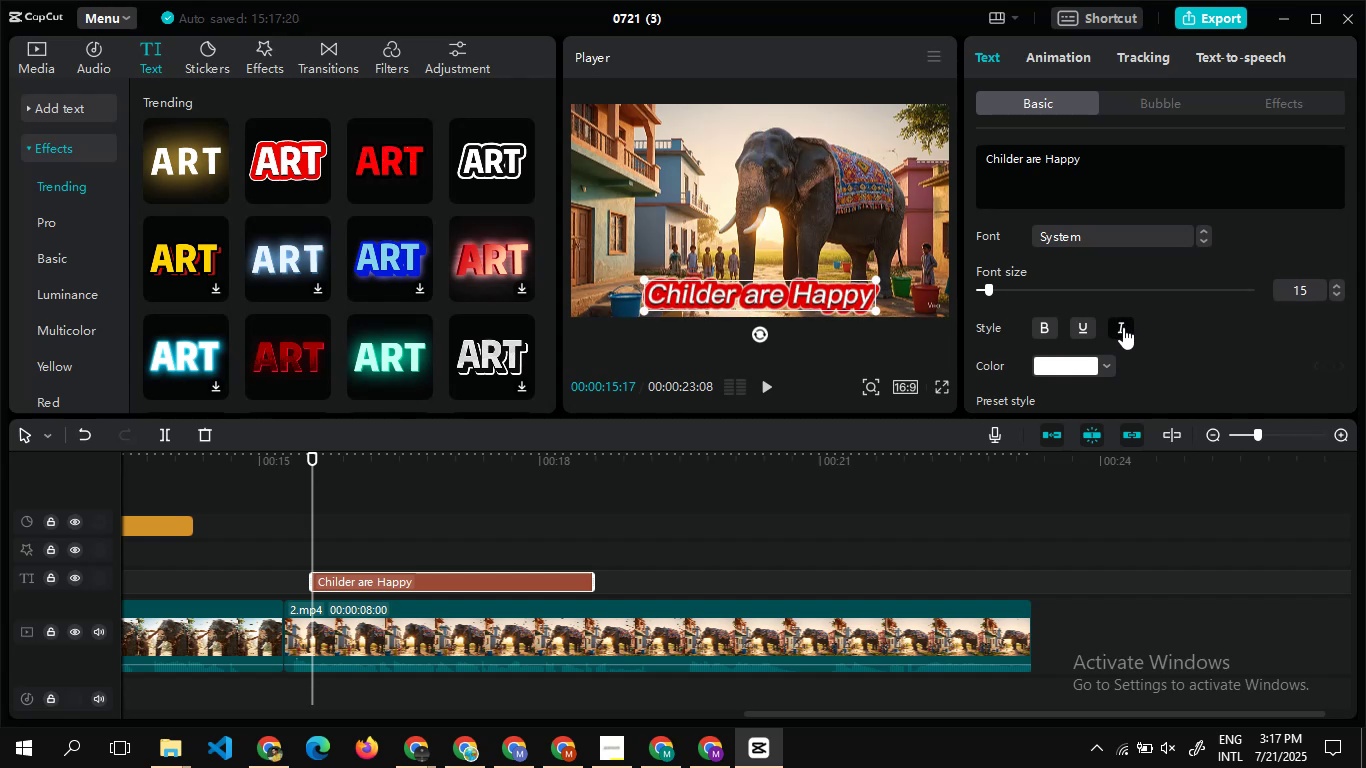 
left_click([1059, 51])
 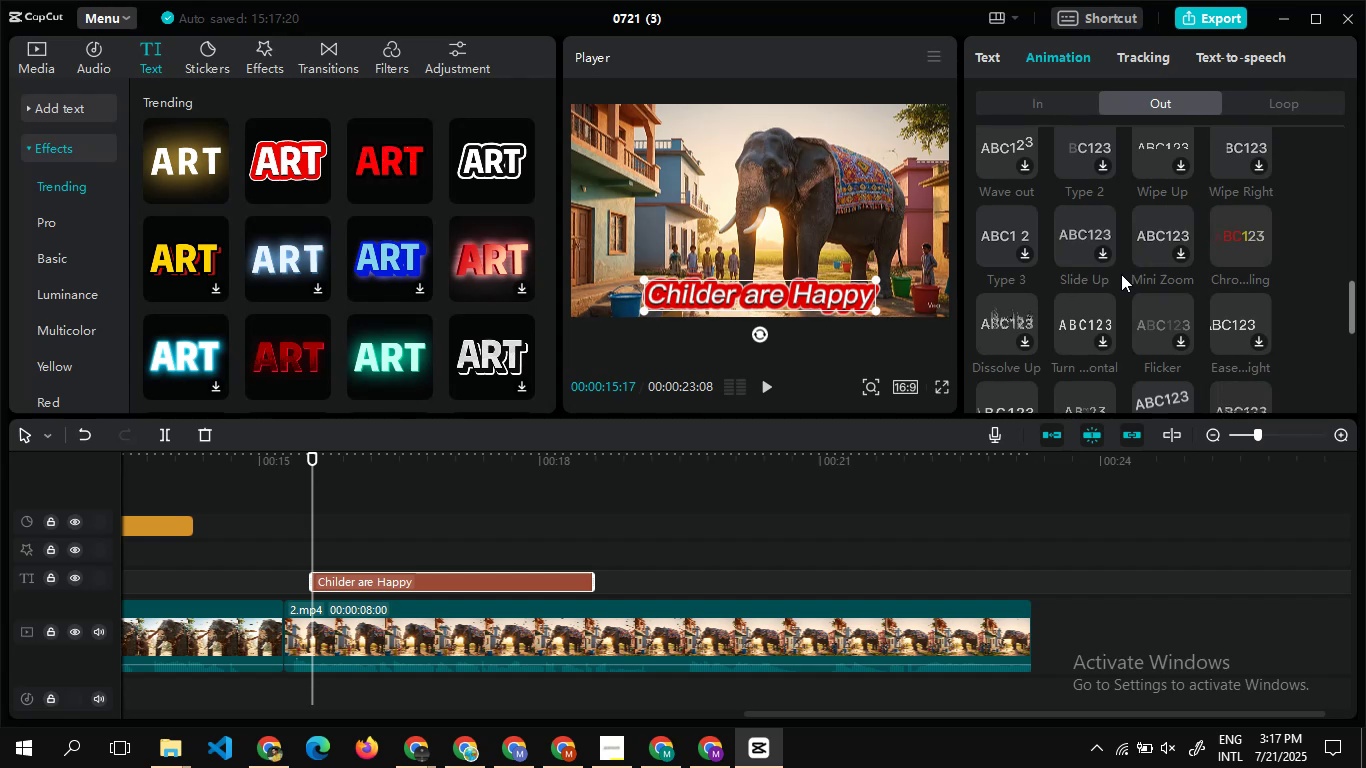 
left_click([1233, 233])
 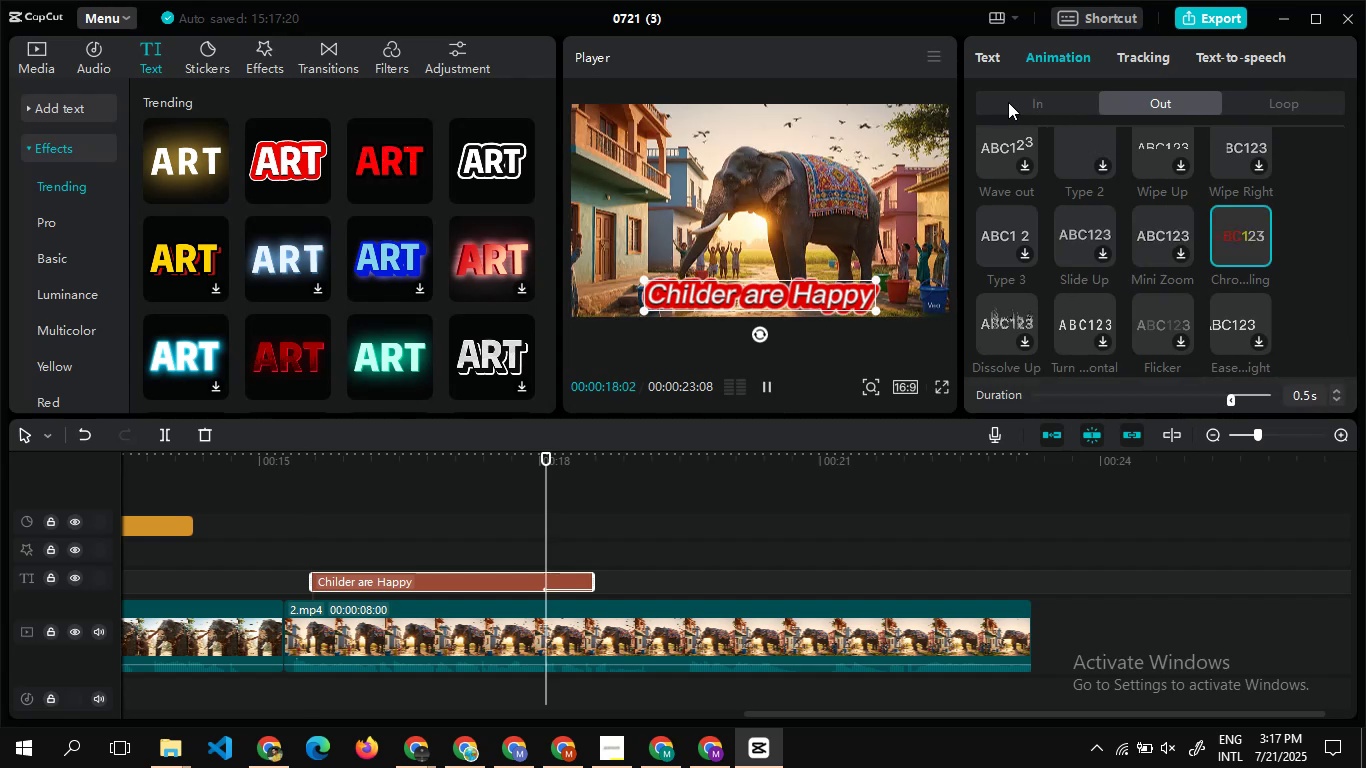 
left_click([1008, 102])
 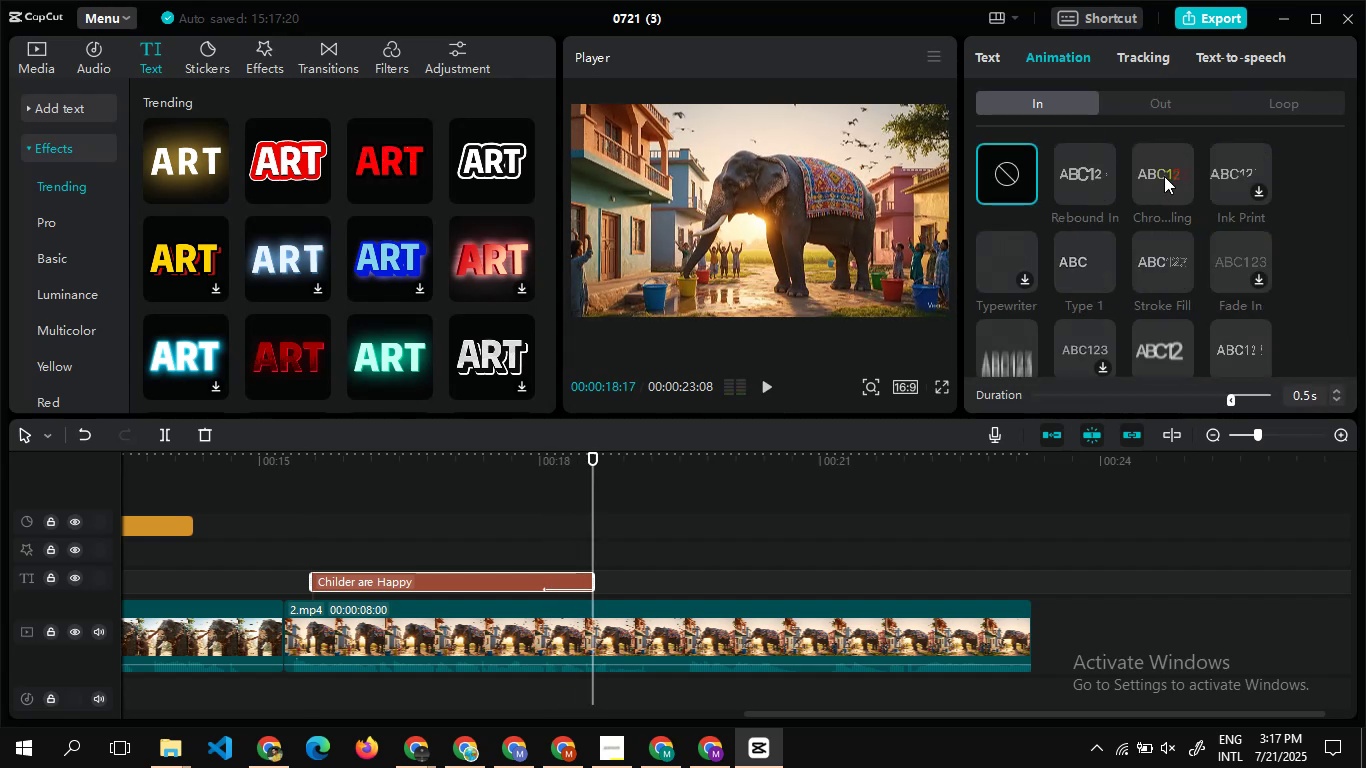 
left_click([1163, 175])
 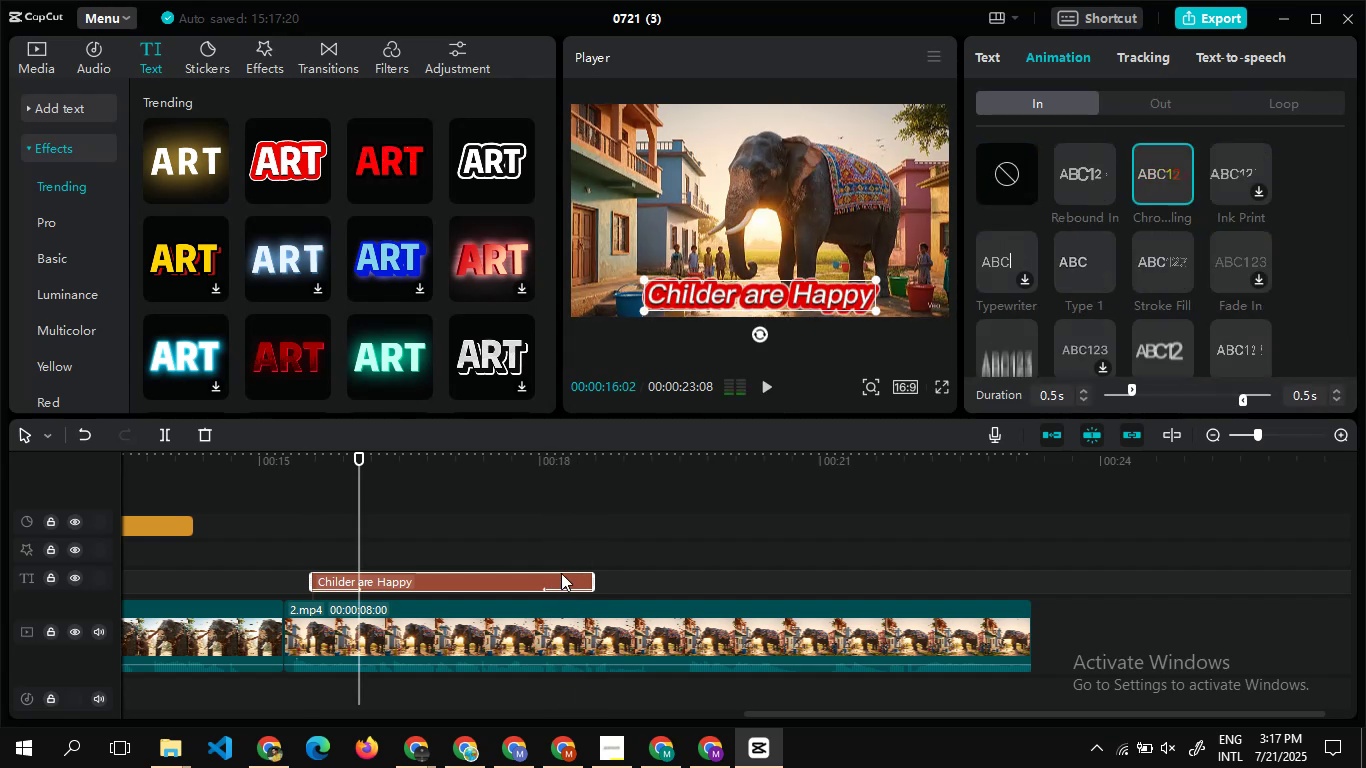 
double_click([646, 531])
 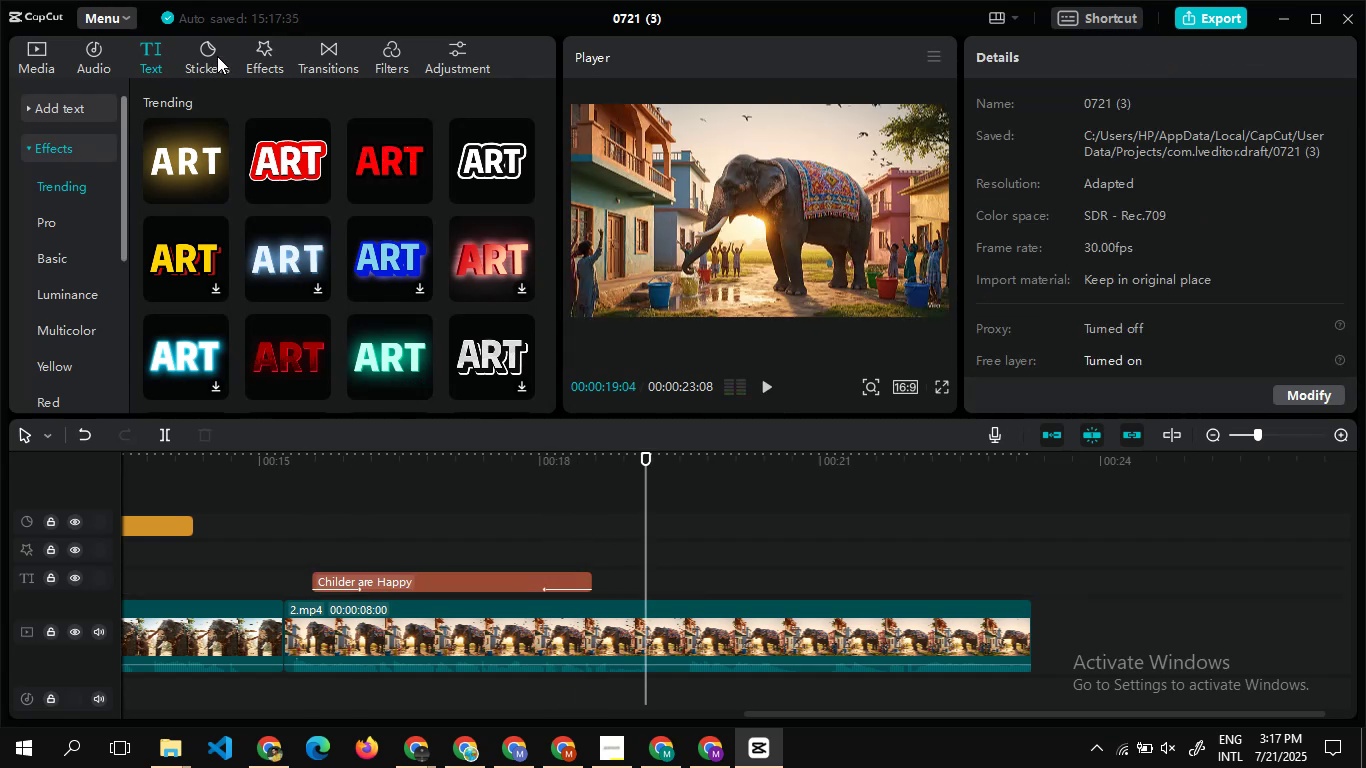 
left_click([270, 66])
 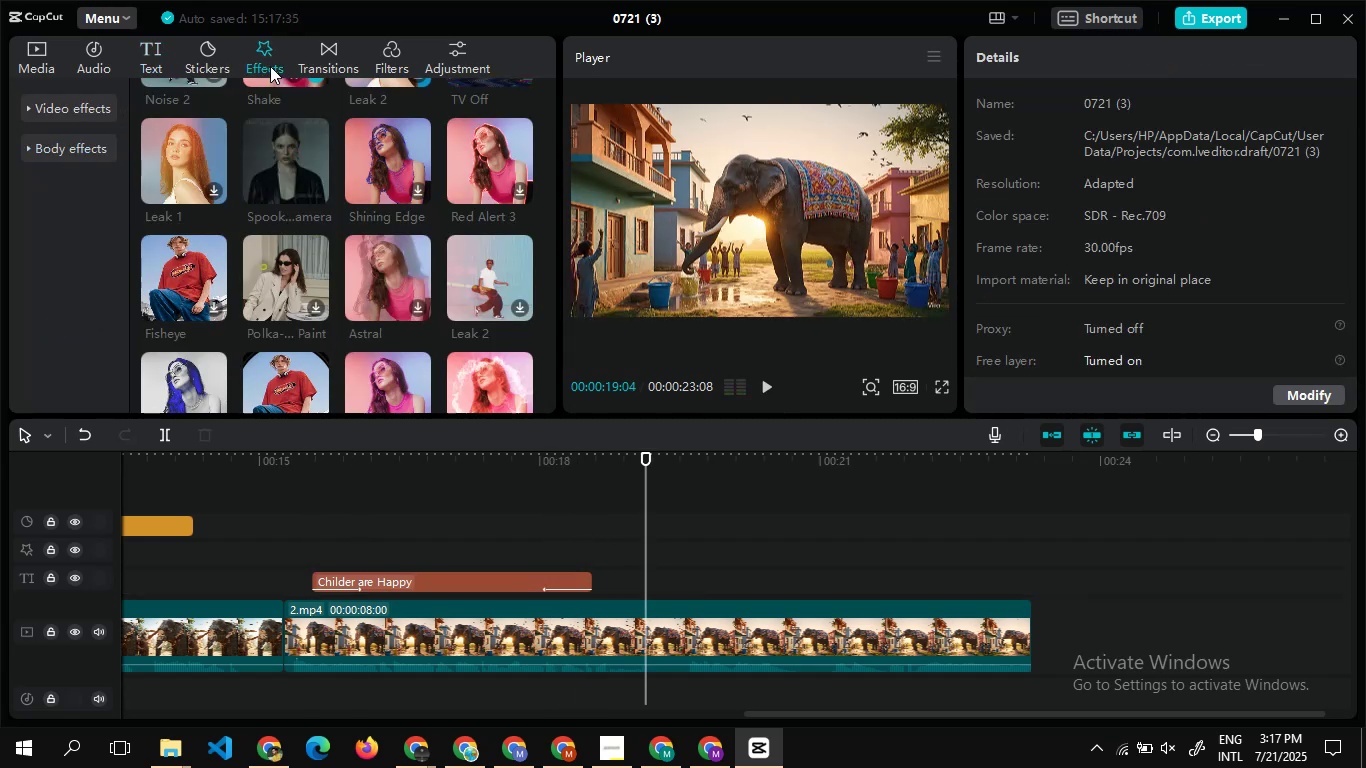 
mouse_move([177, 299])
 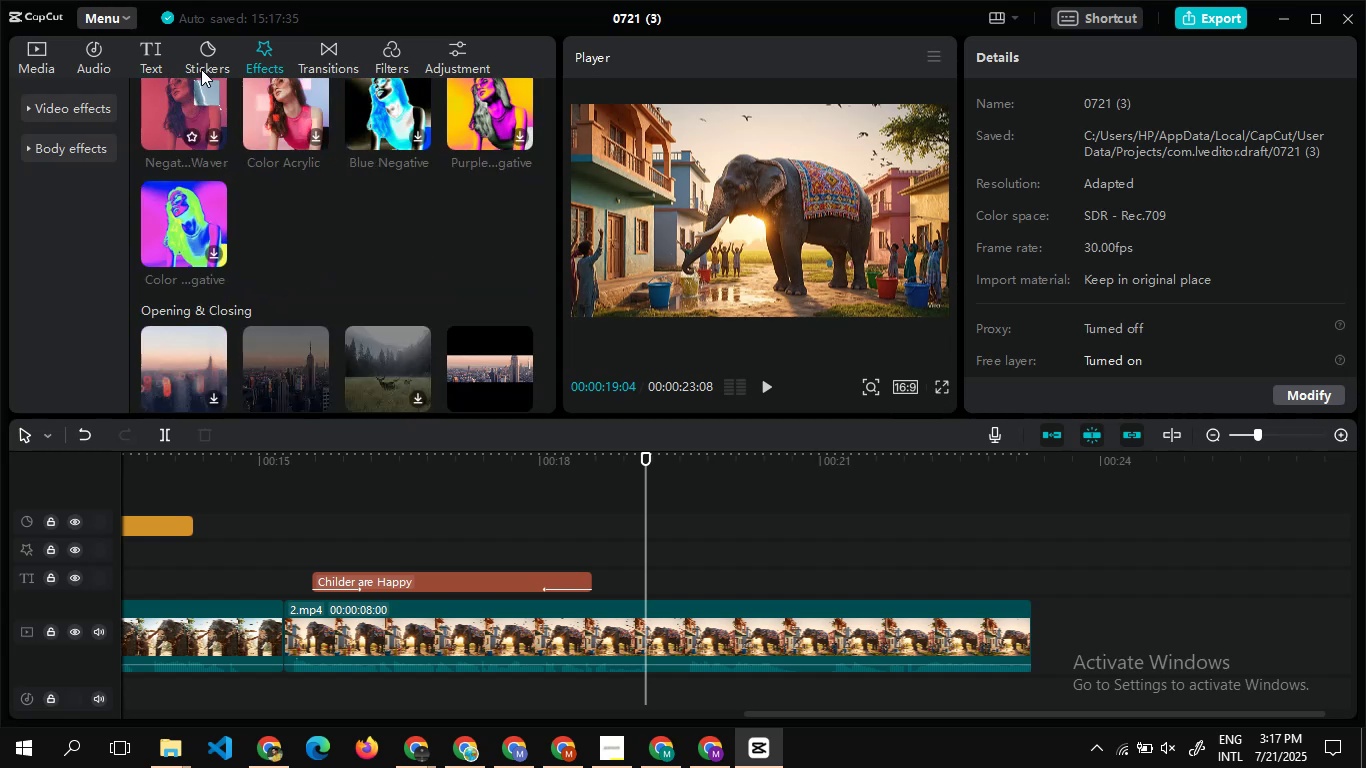 
left_click([205, 64])
 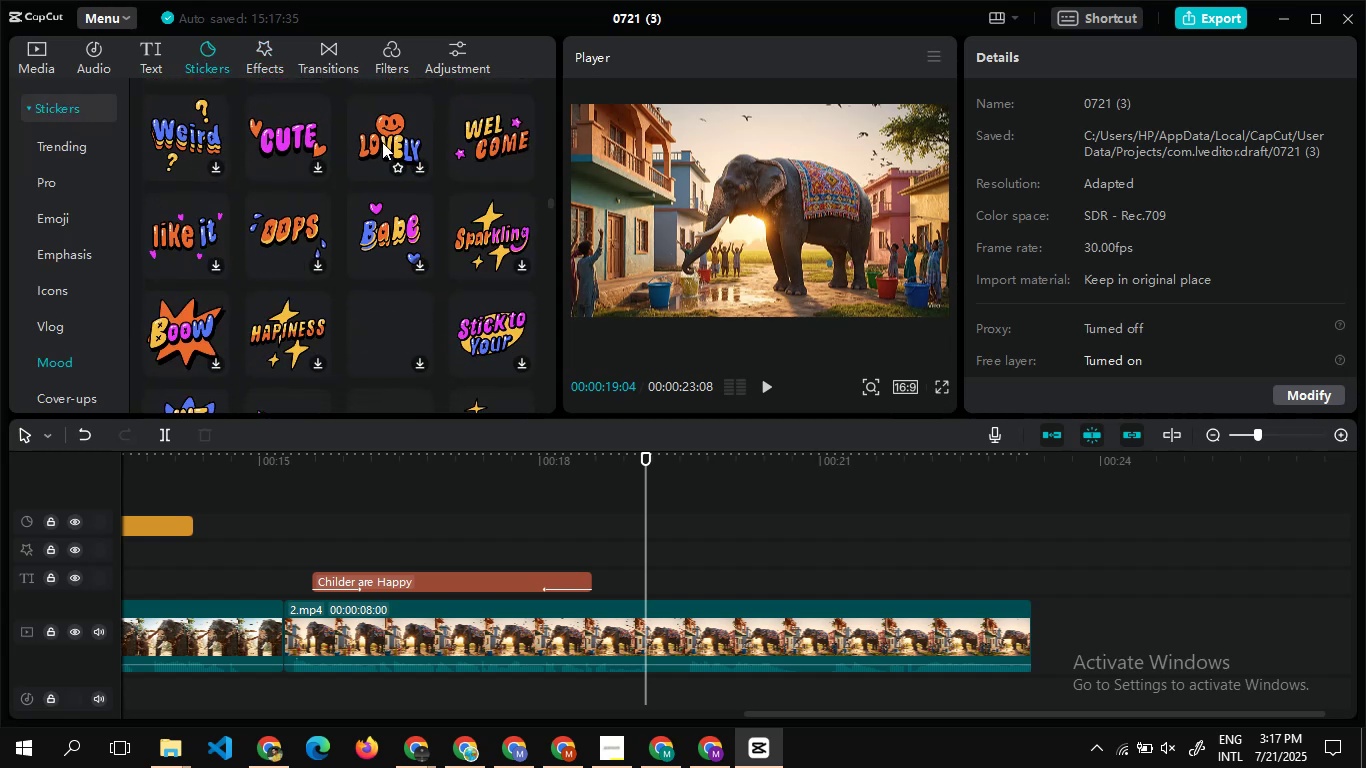 
wait(6.63)
 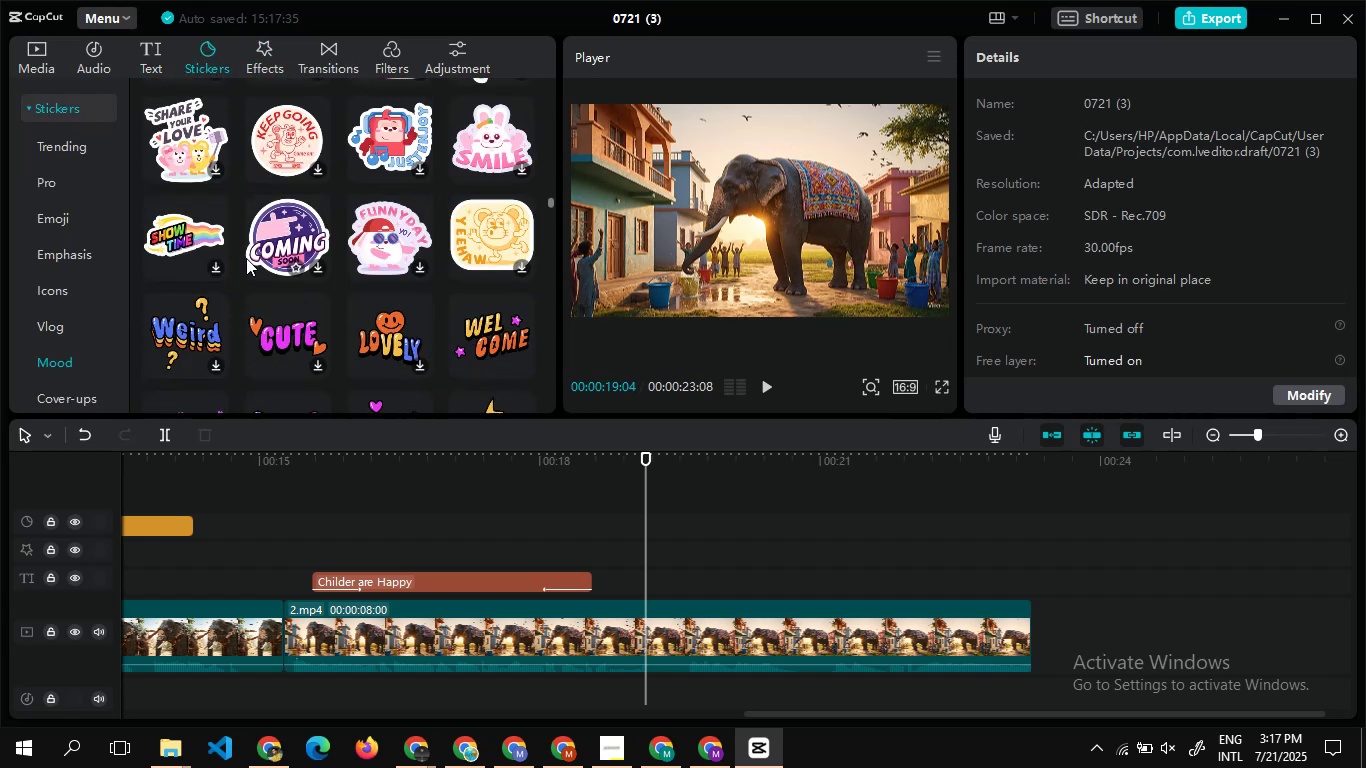 
mouse_move([481, 168])
 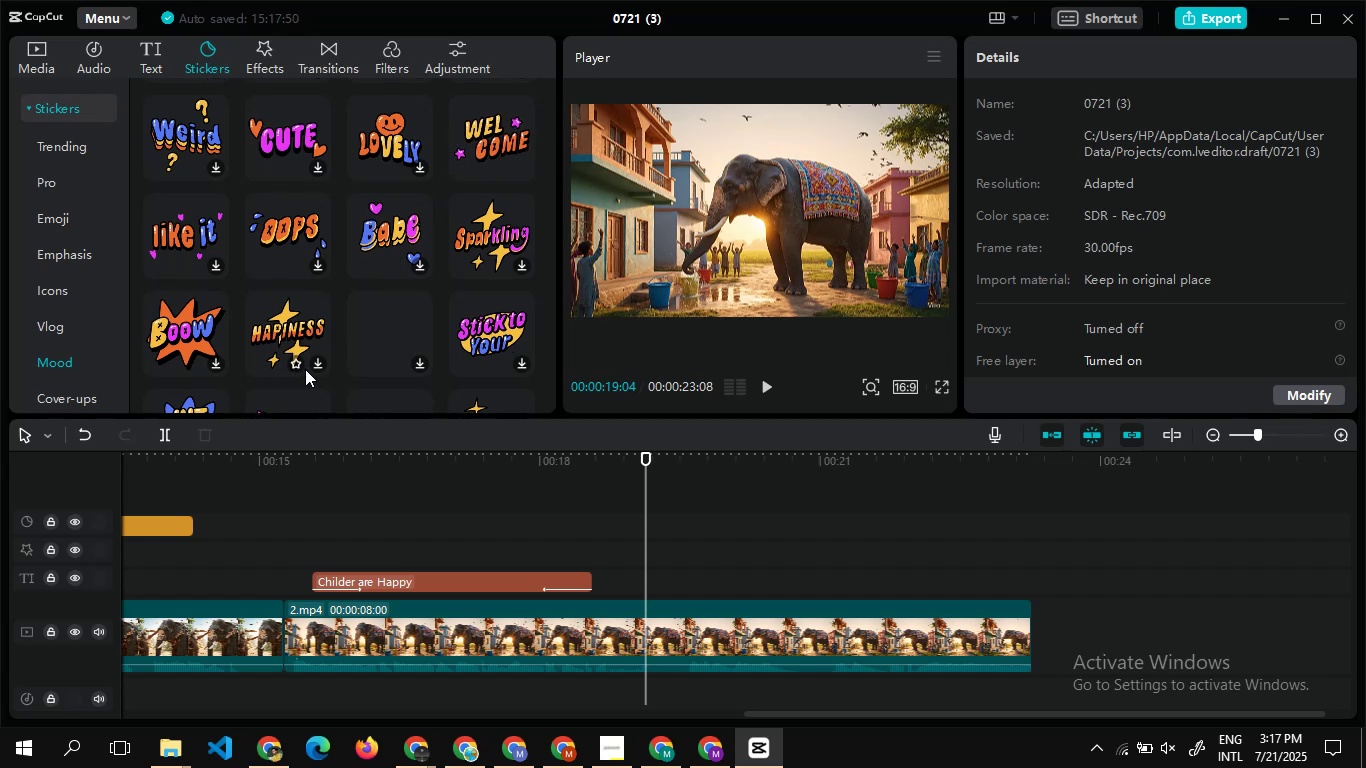 
left_click([313, 366])
 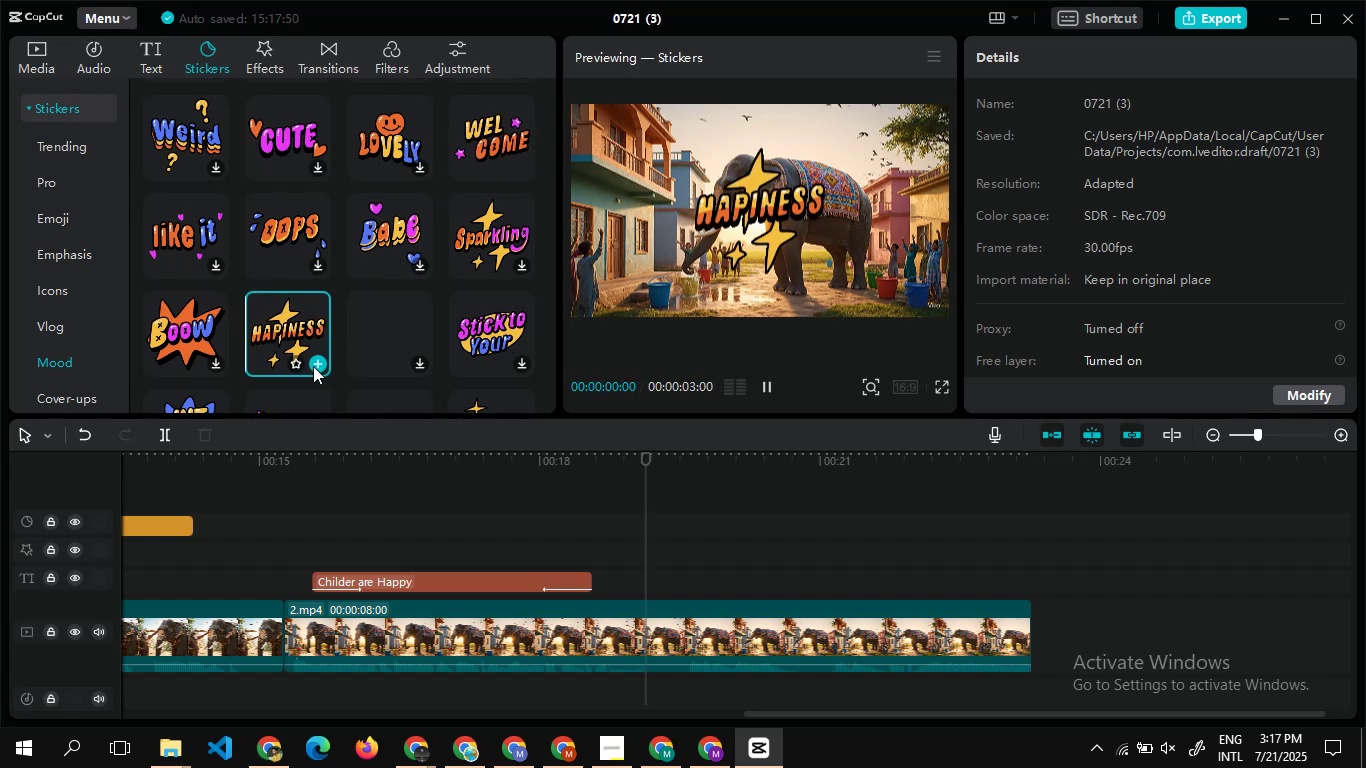 
left_click([313, 366])
 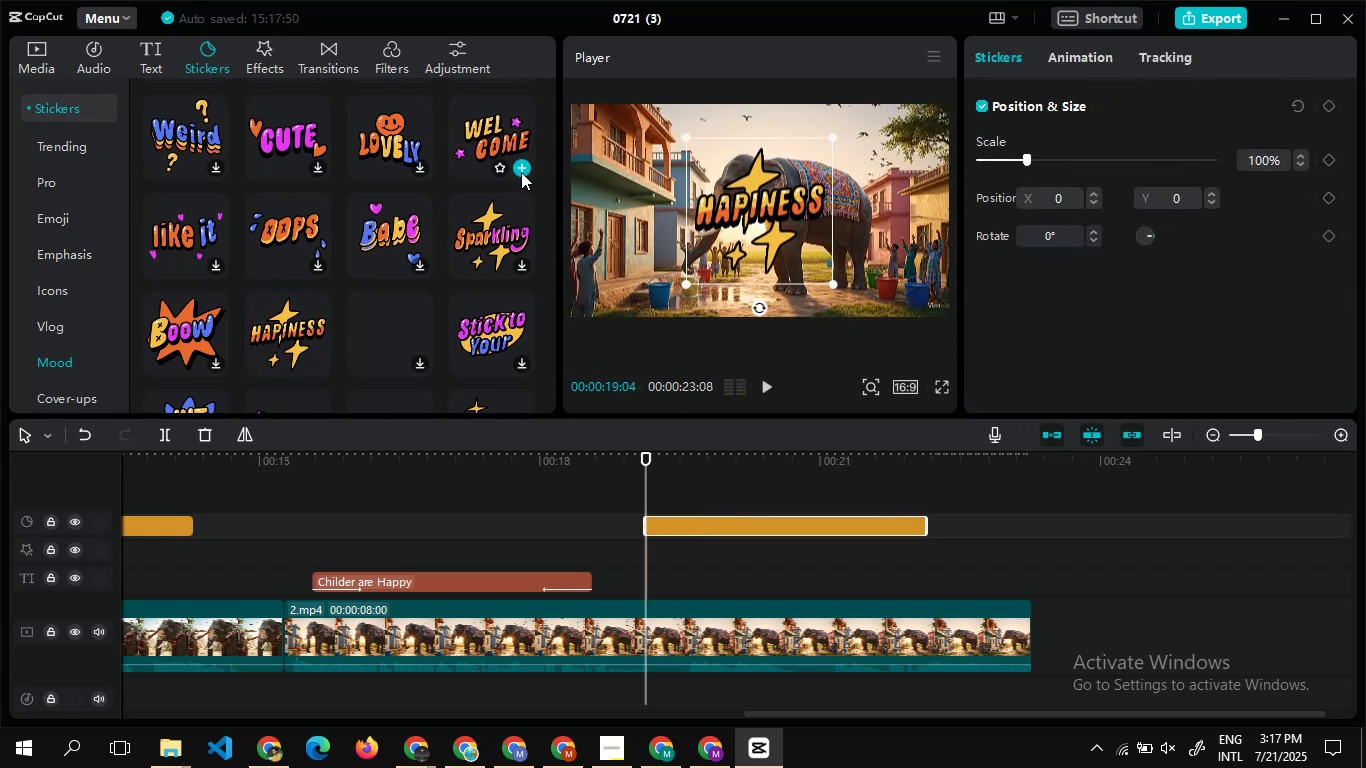 
left_click([522, 168])
 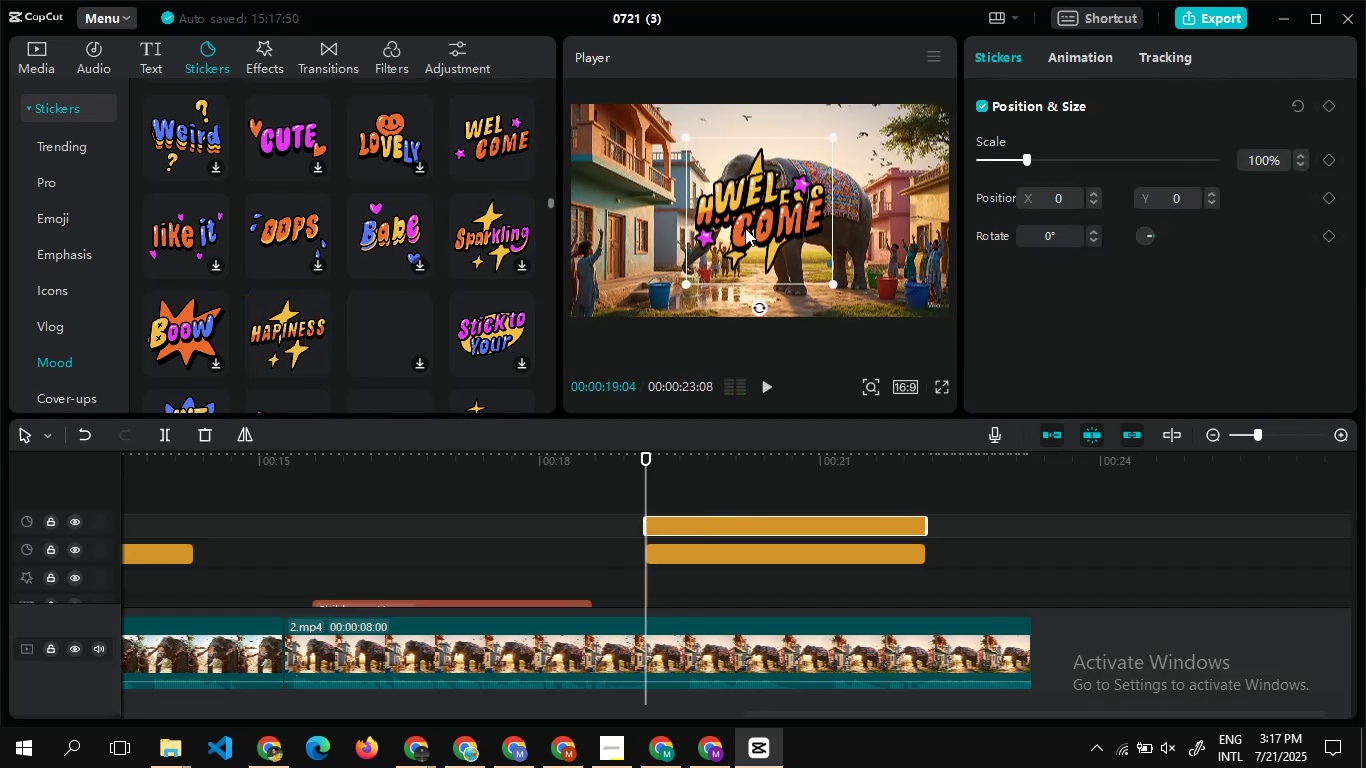 
left_click_drag(start_coordinate=[765, 225], to_coordinate=[681, 195])
 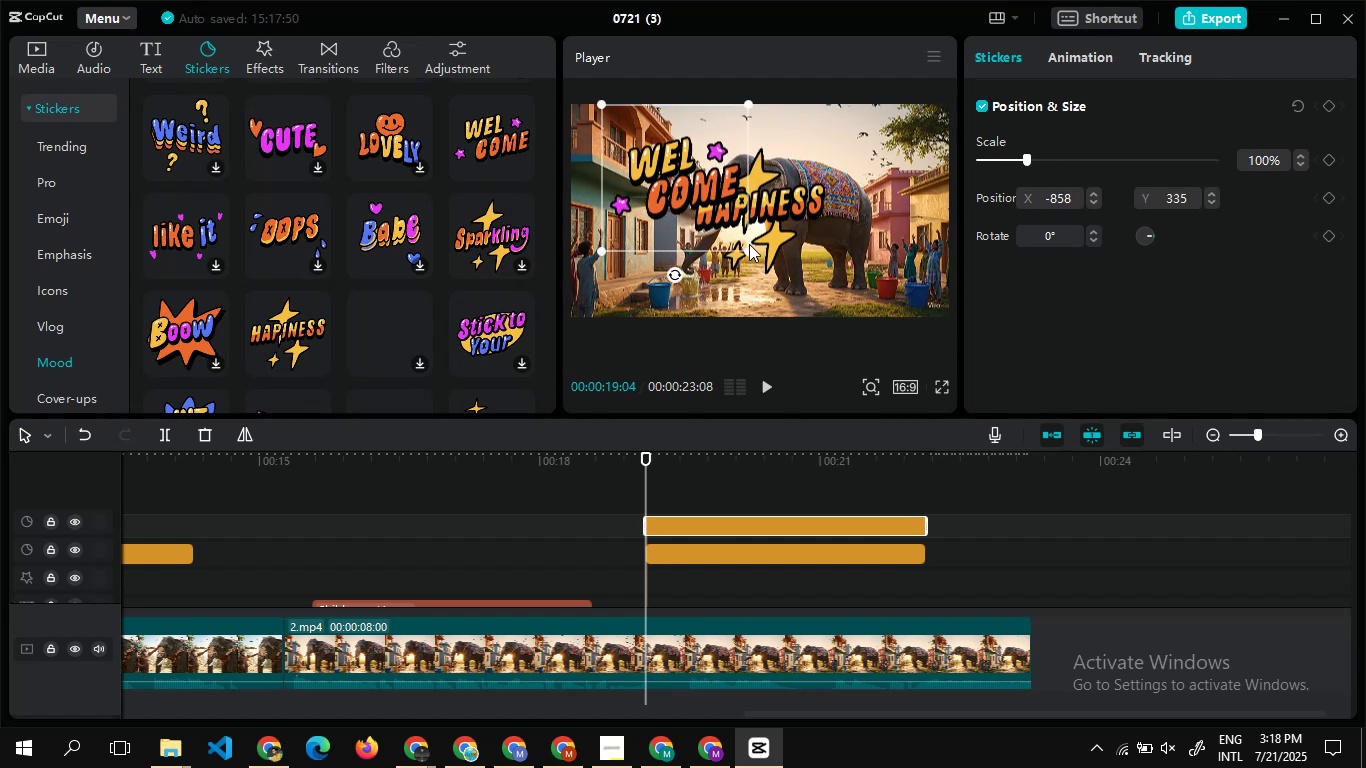 
left_click_drag(start_coordinate=[747, 251], to_coordinate=[733, 241])
 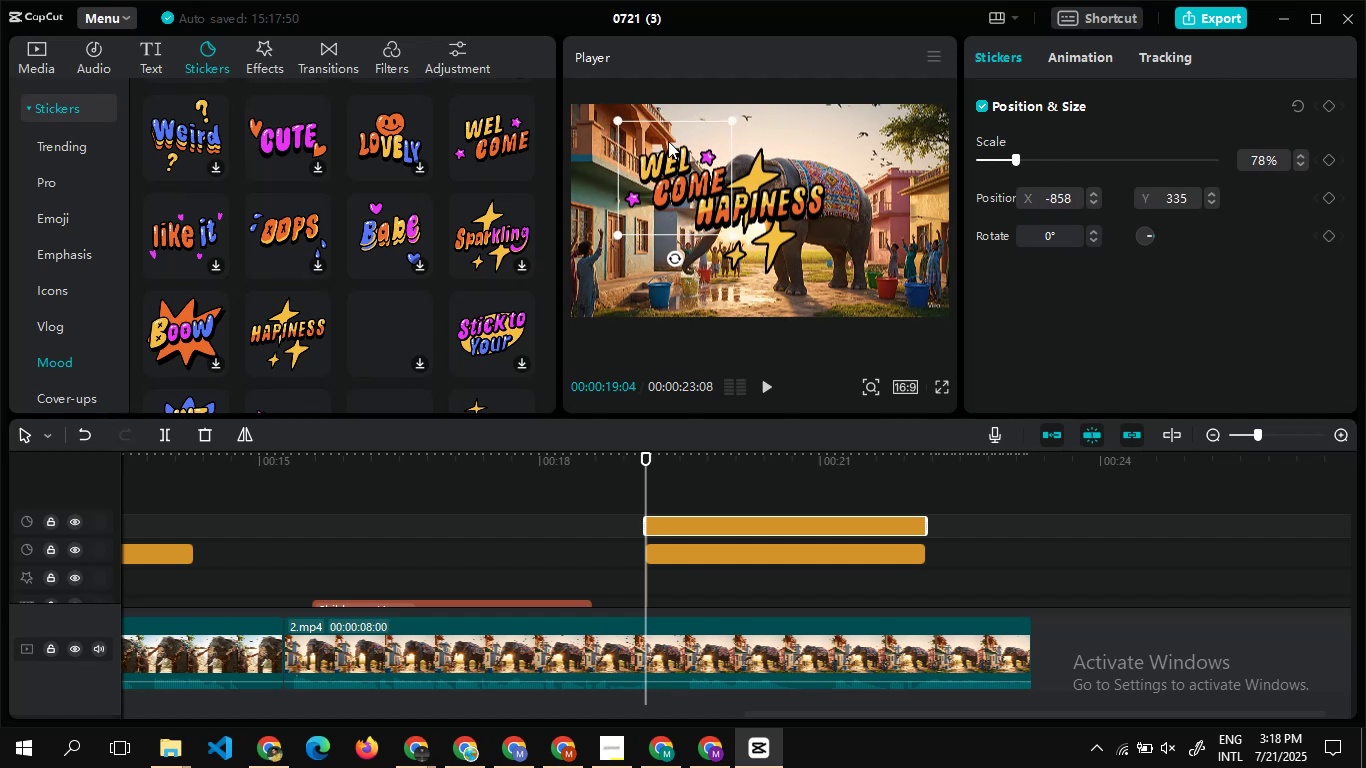 
left_click_drag(start_coordinate=[668, 141], to_coordinate=[630, 105])
 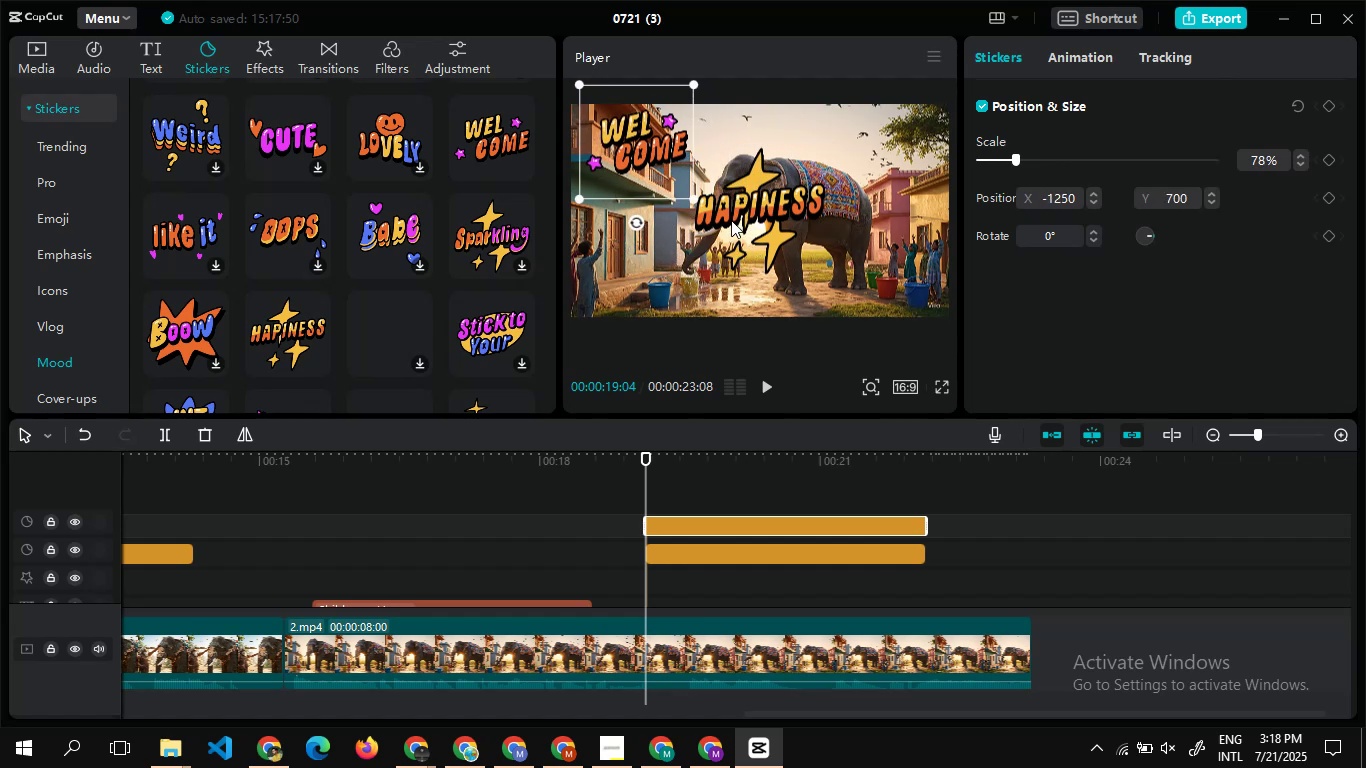 
left_click([731, 220])
 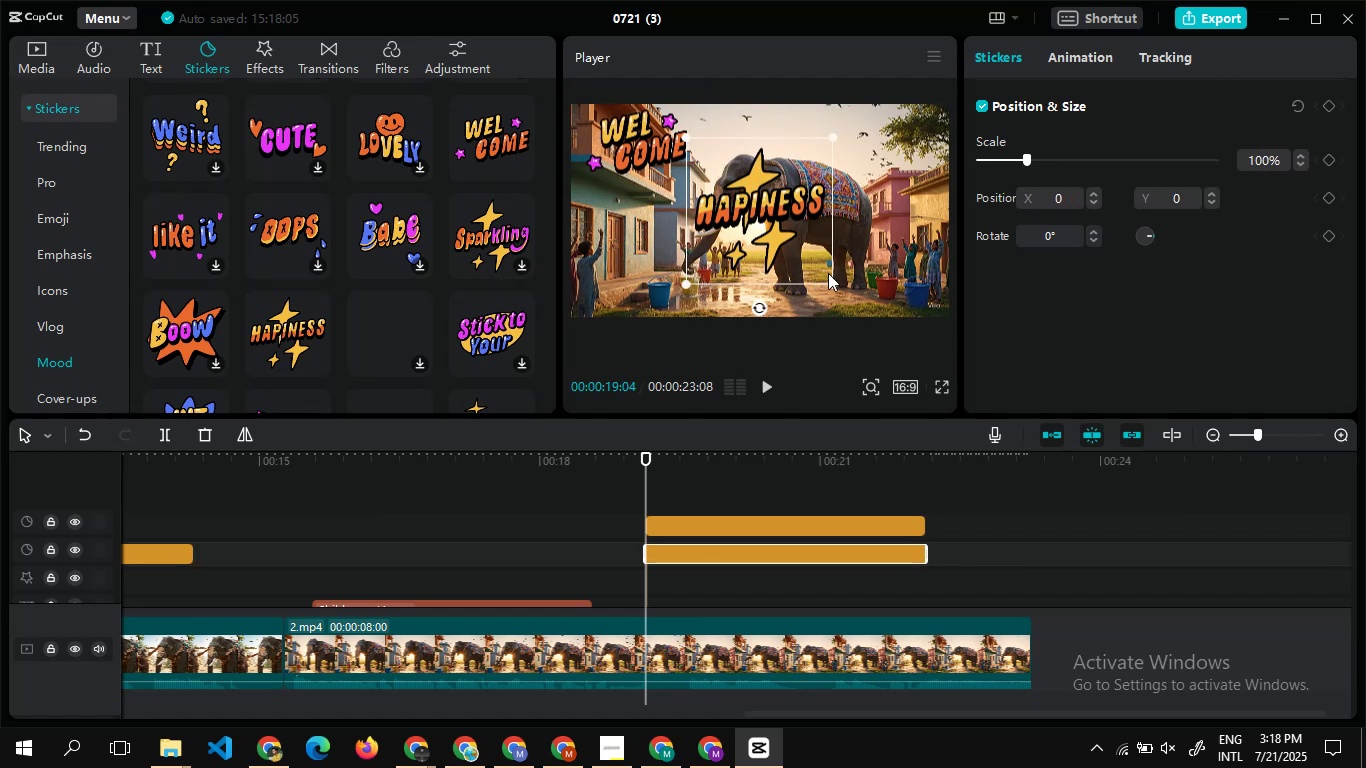 
left_click_drag(start_coordinate=[833, 281], to_coordinate=[802, 254])
 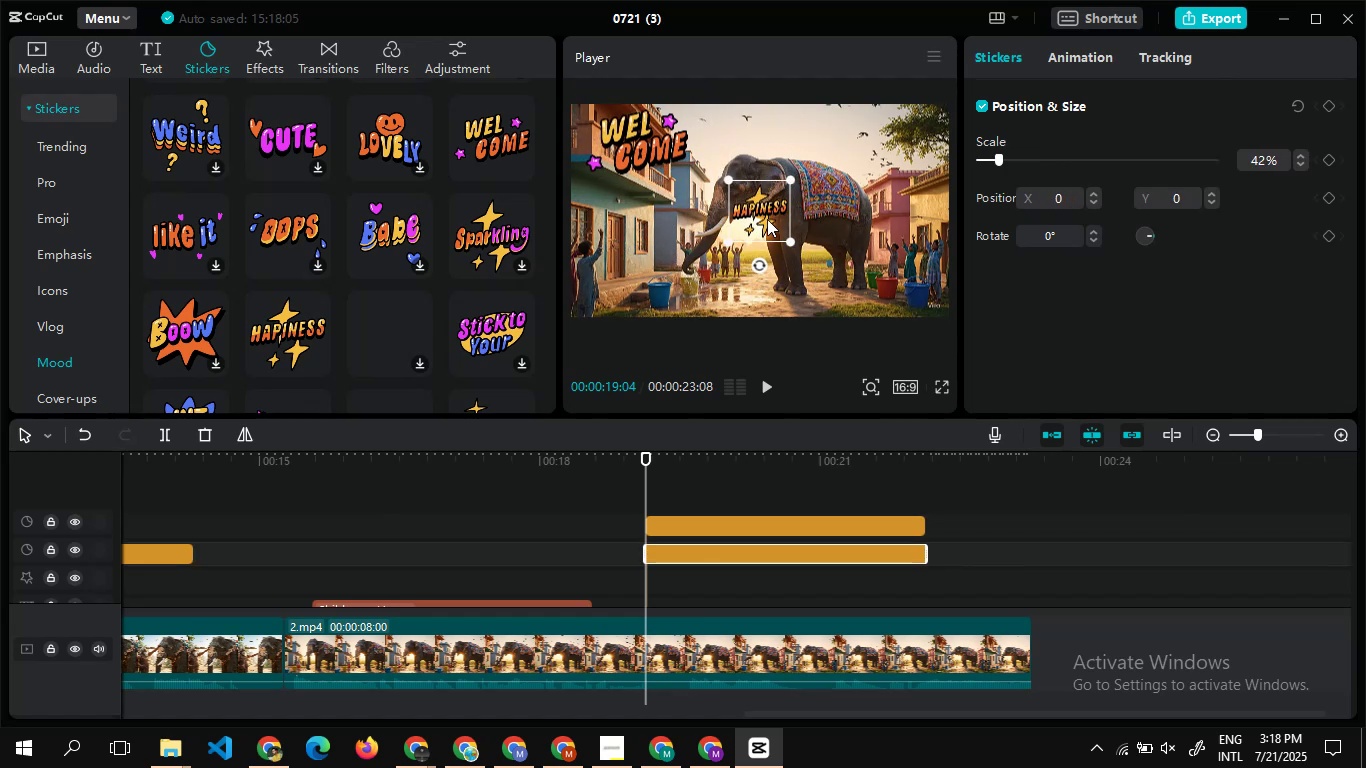 
left_click_drag(start_coordinate=[759, 212], to_coordinate=[885, 152])
 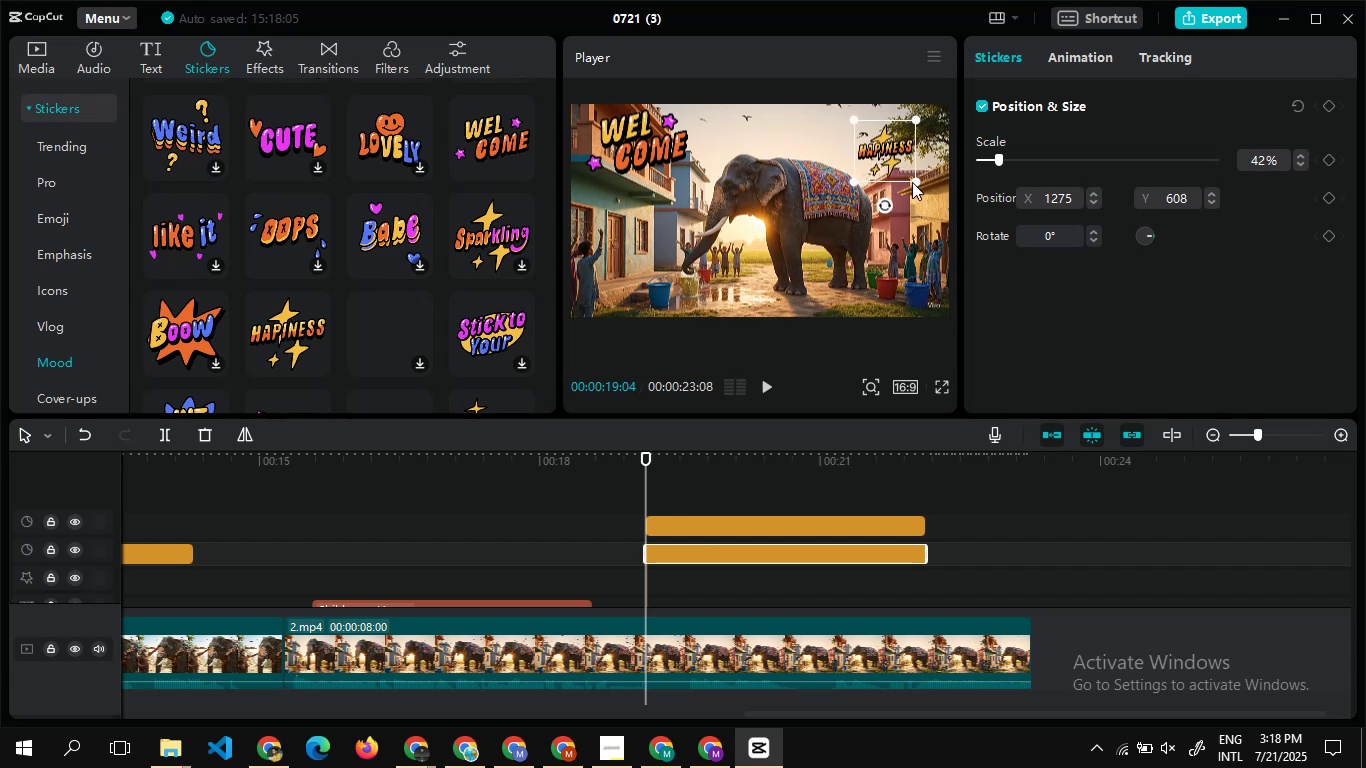 
left_click_drag(start_coordinate=[912, 182], to_coordinate=[918, 185])
 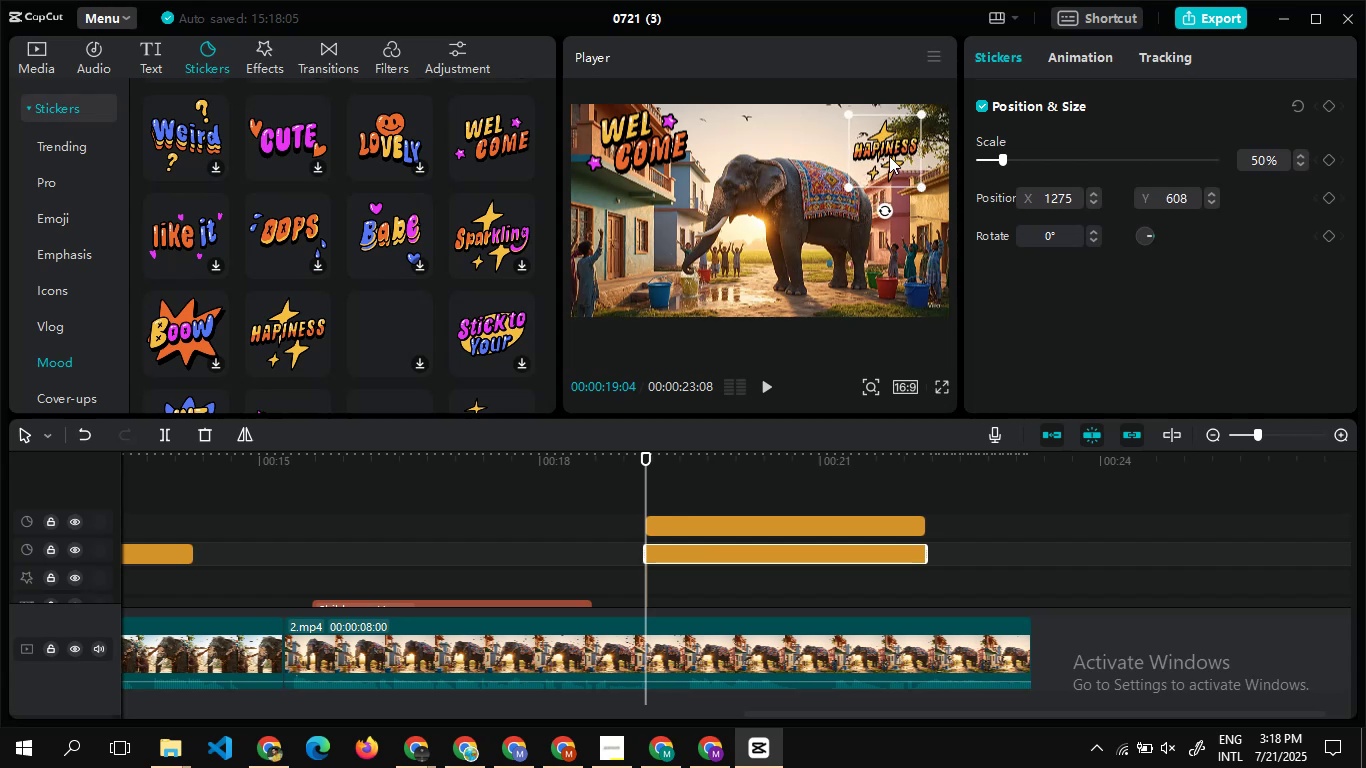 
left_click_drag(start_coordinate=[889, 156], to_coordinate=[909, 140])
 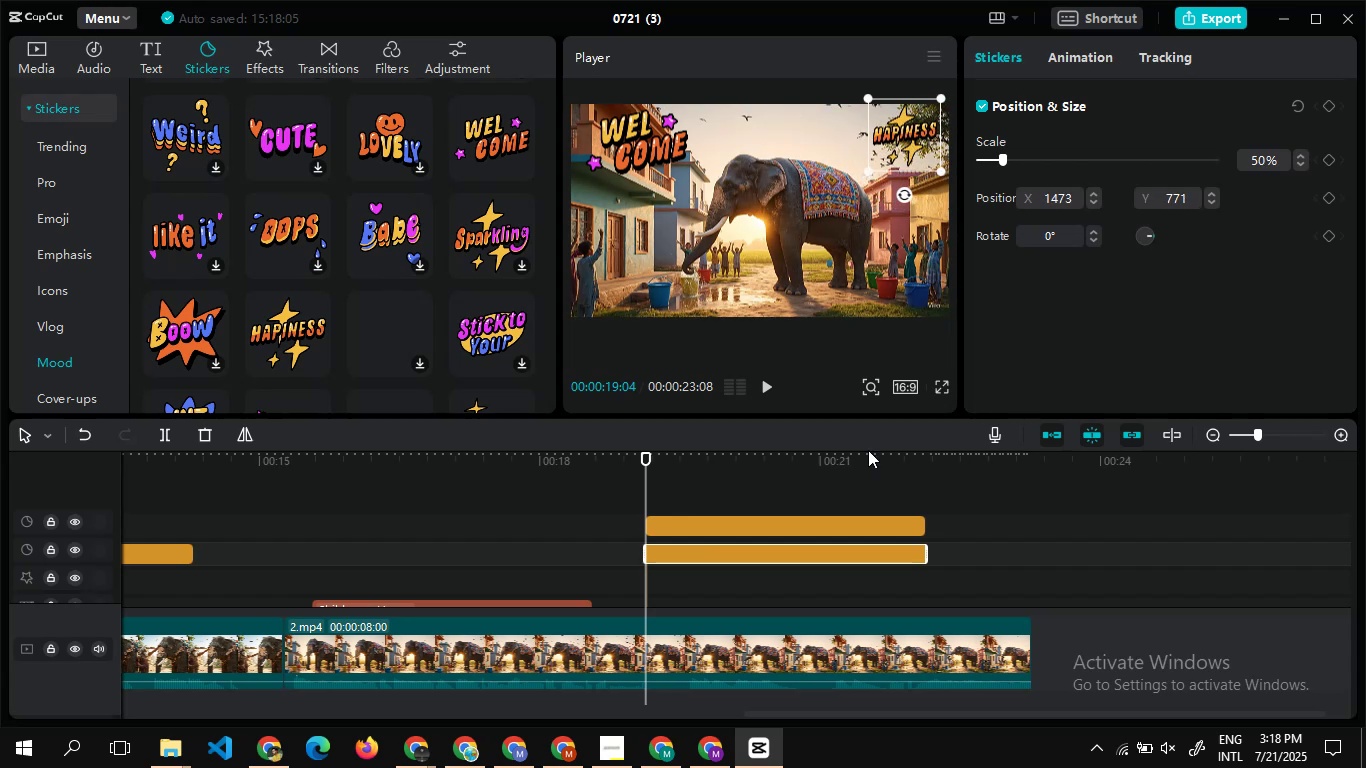 
double_click([861, 506])
 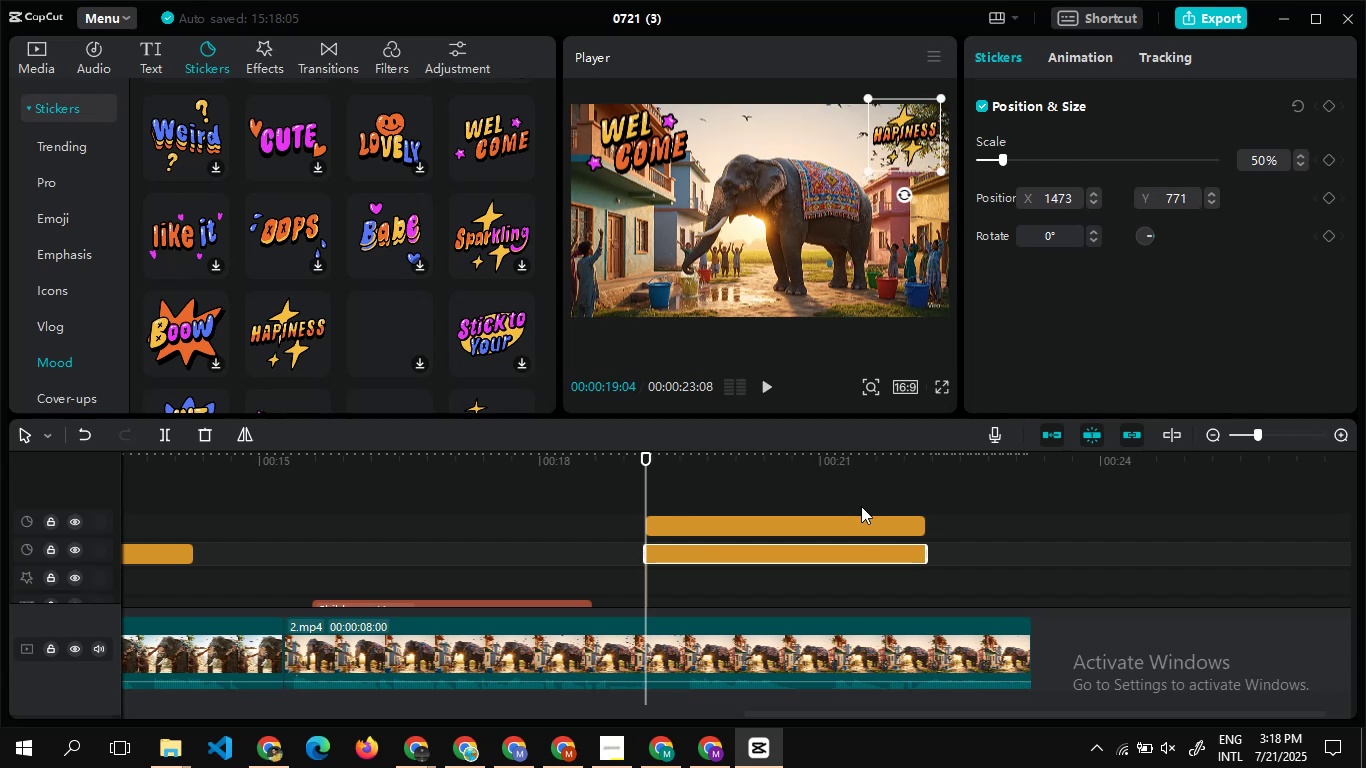 
triple_click([861, 506])
 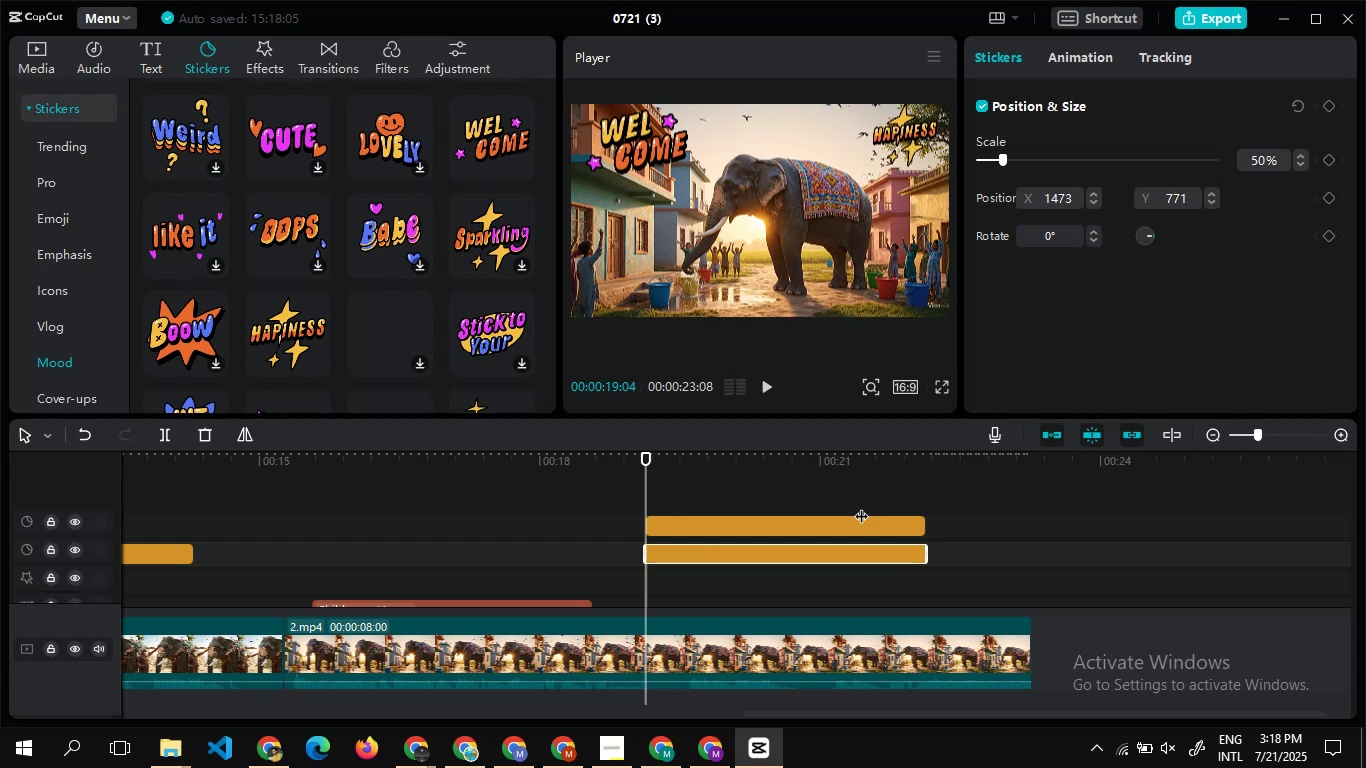 
triple_click([861, 506])
 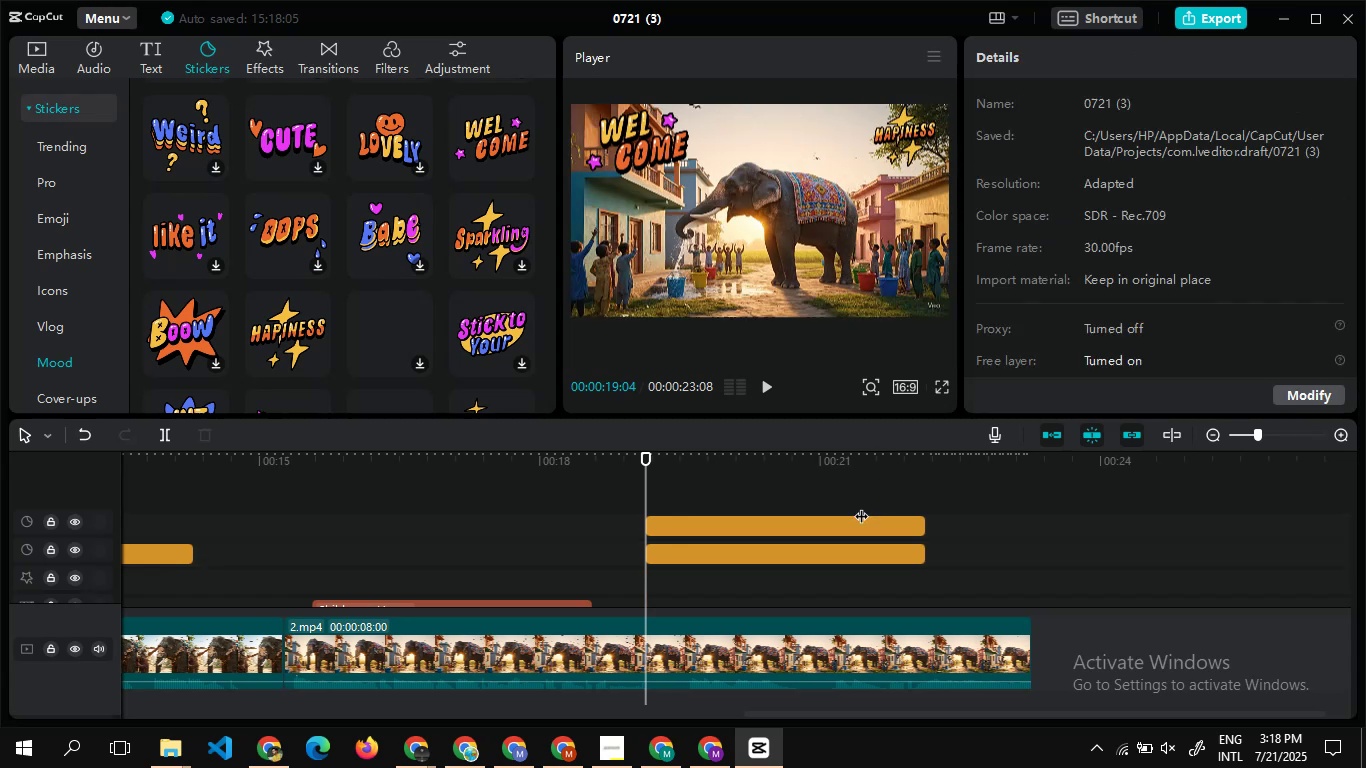 
triple_click([861, 506])
 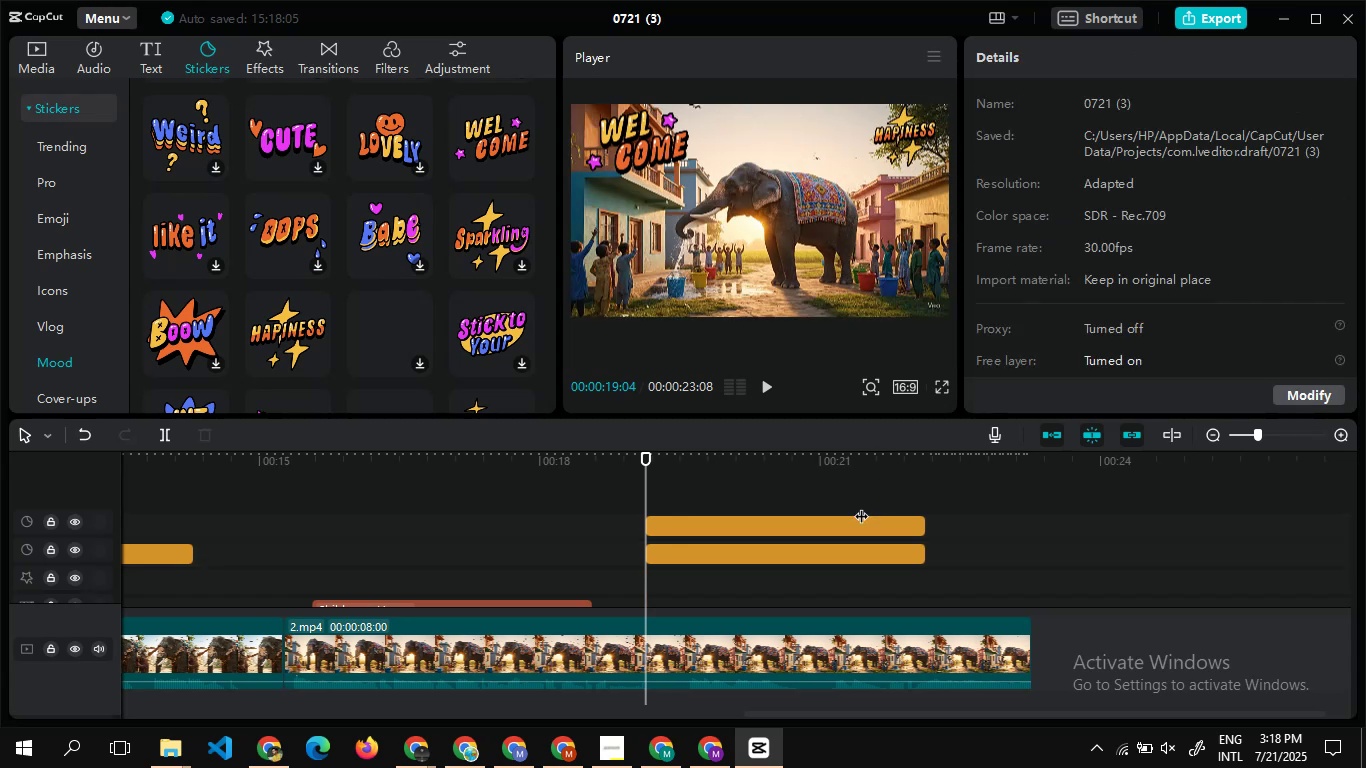 
triple_click([861, 506])
 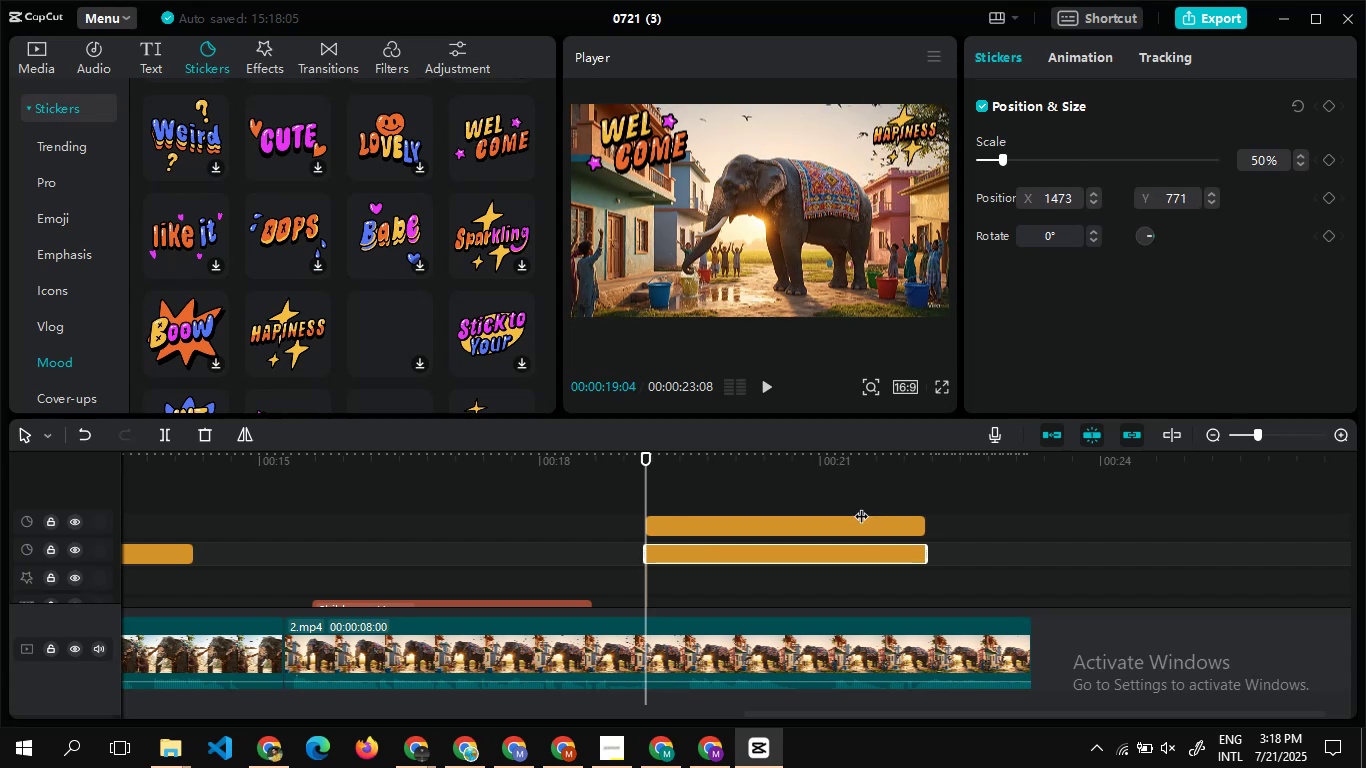 
triple_click([861, 506])
 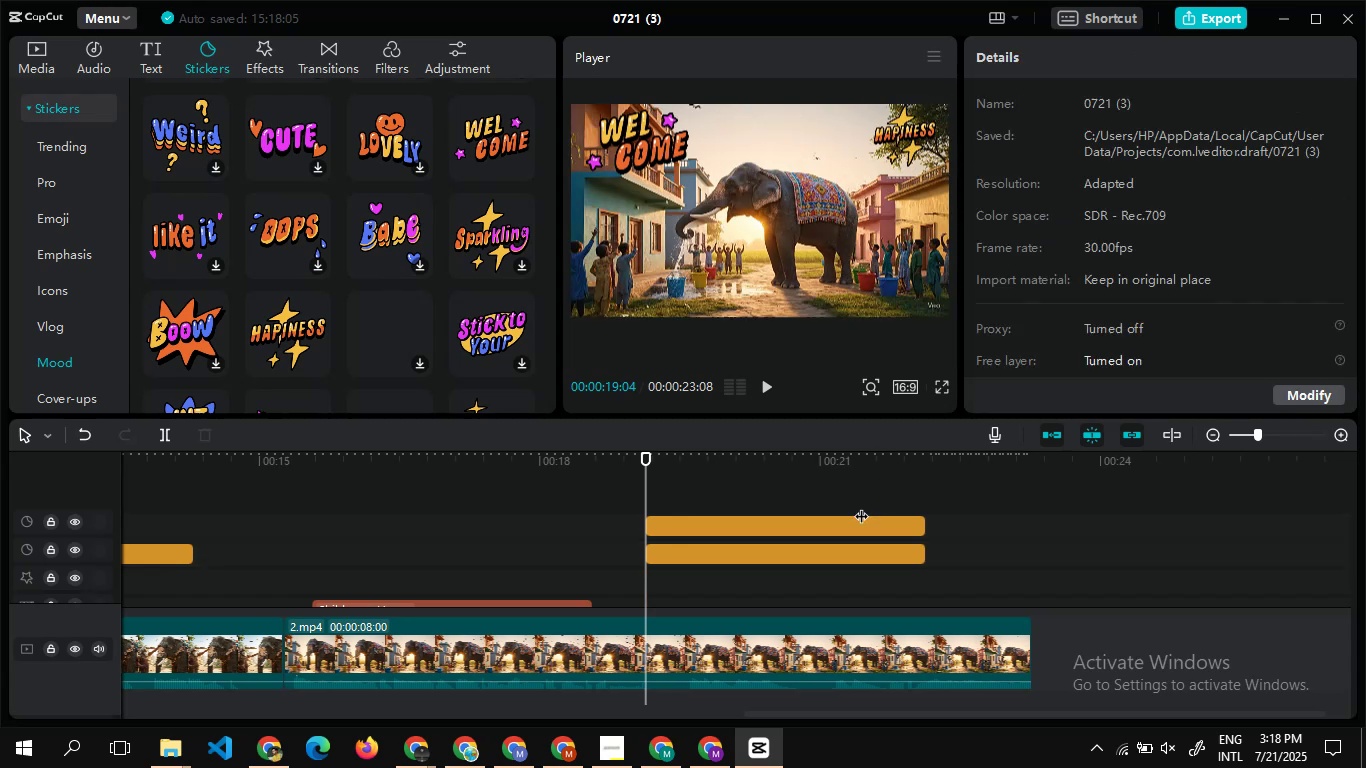 
triple_click([861, 506])
 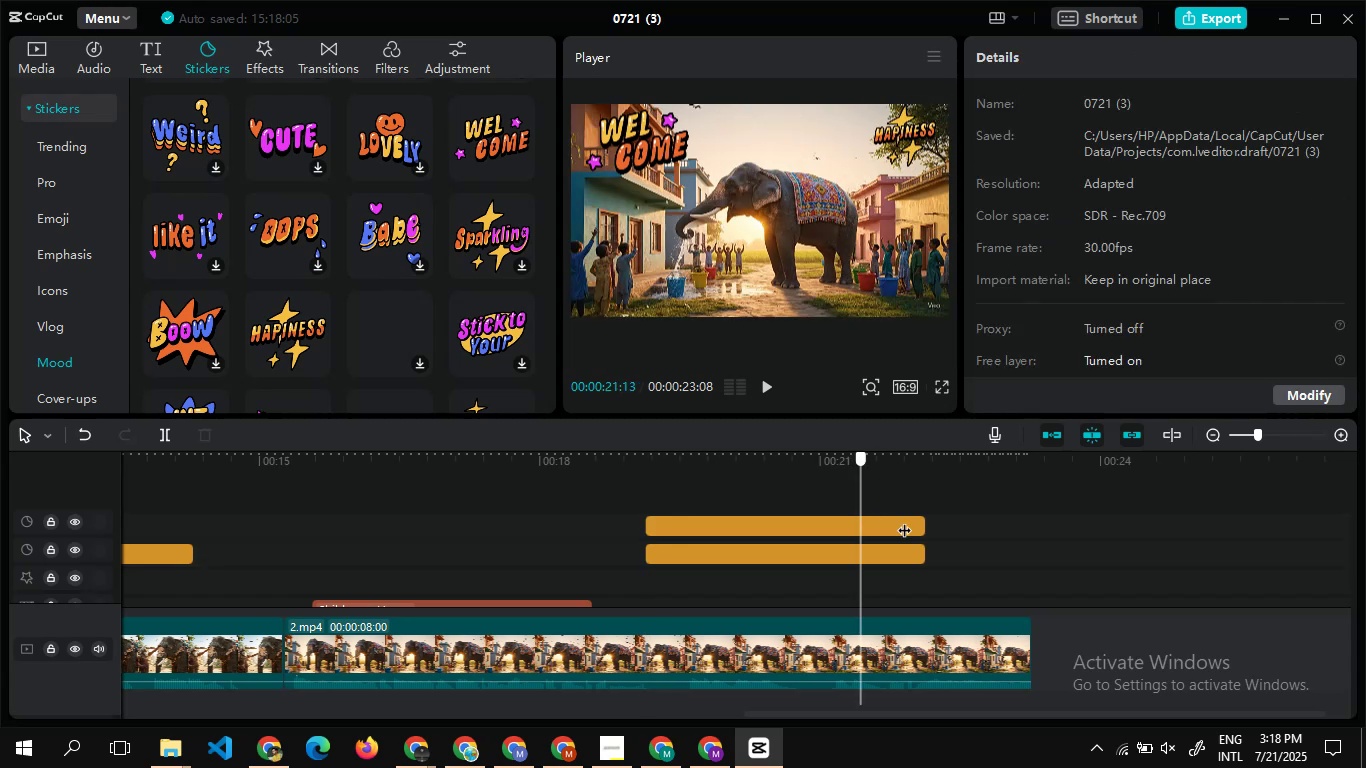 
triple_click([861, 506])
 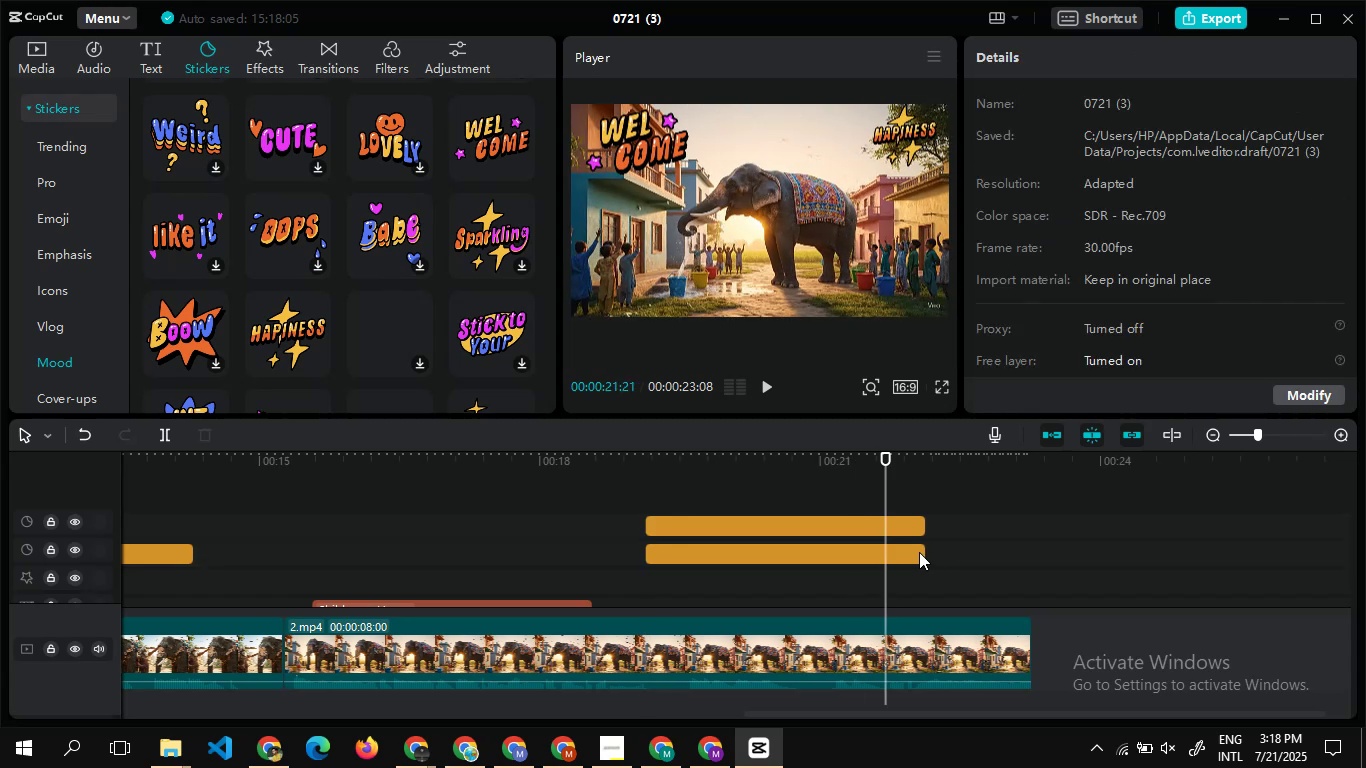 
left_click([919, 552])
 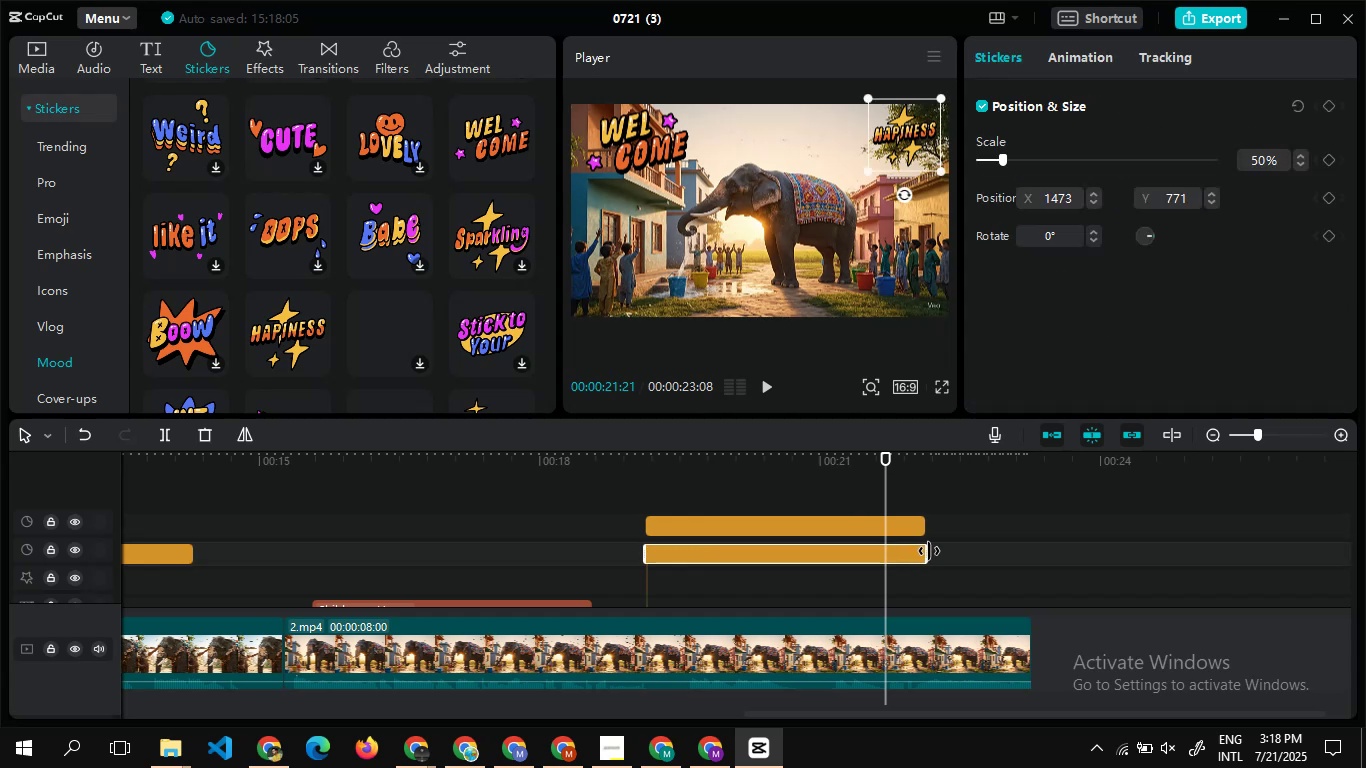 
left_click_drag(start_coordinate=[929, 551], to_coordinate=[1001, 565])
 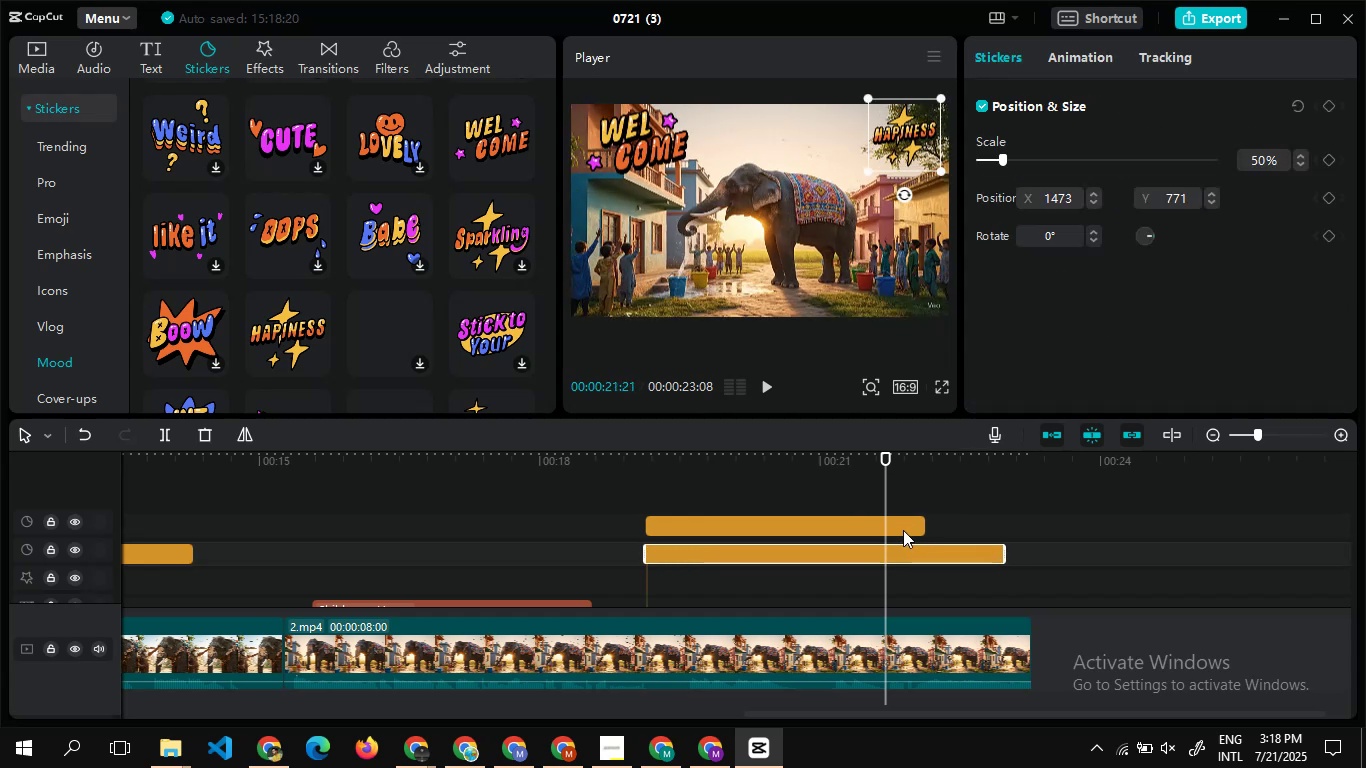 
left_click([903, 530])
 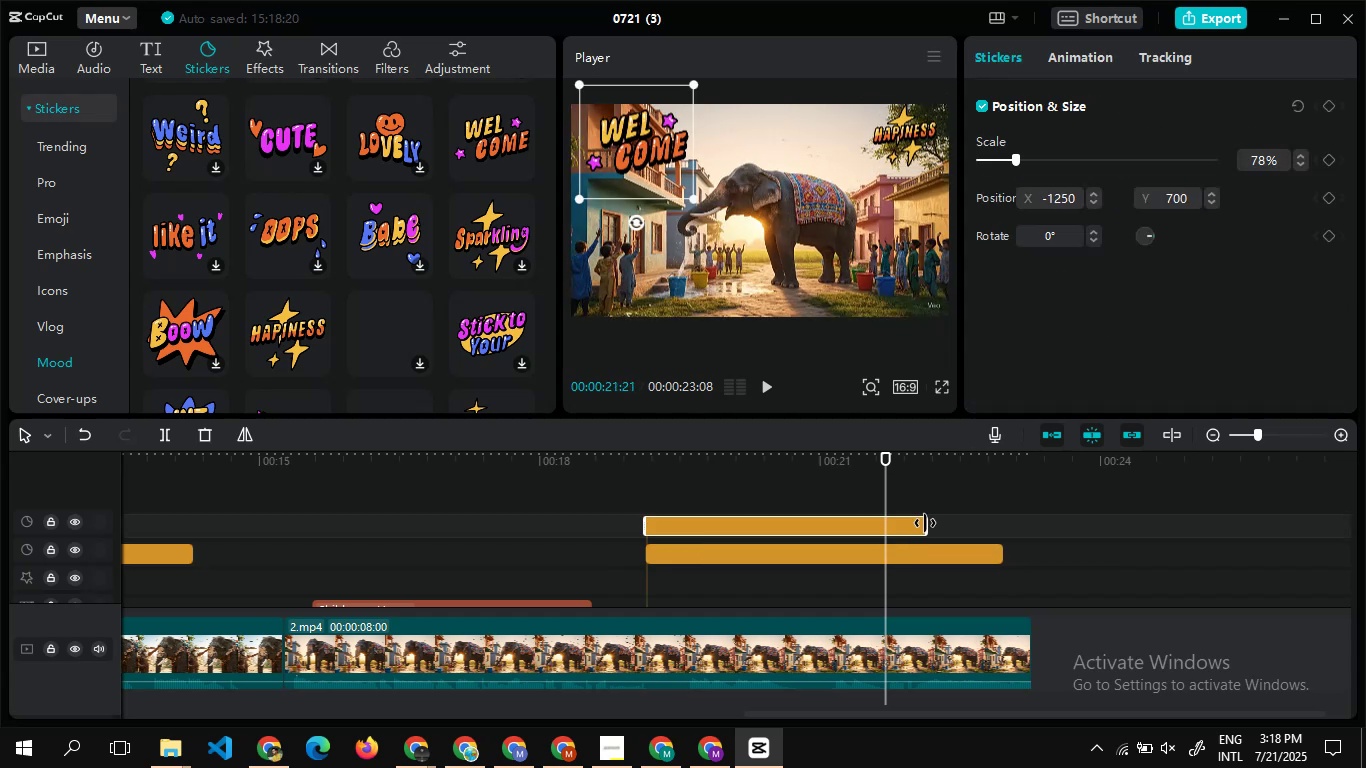 
left_click_drag(start_coordinate=[925, 523], to_coordinate=[1001, 524])
 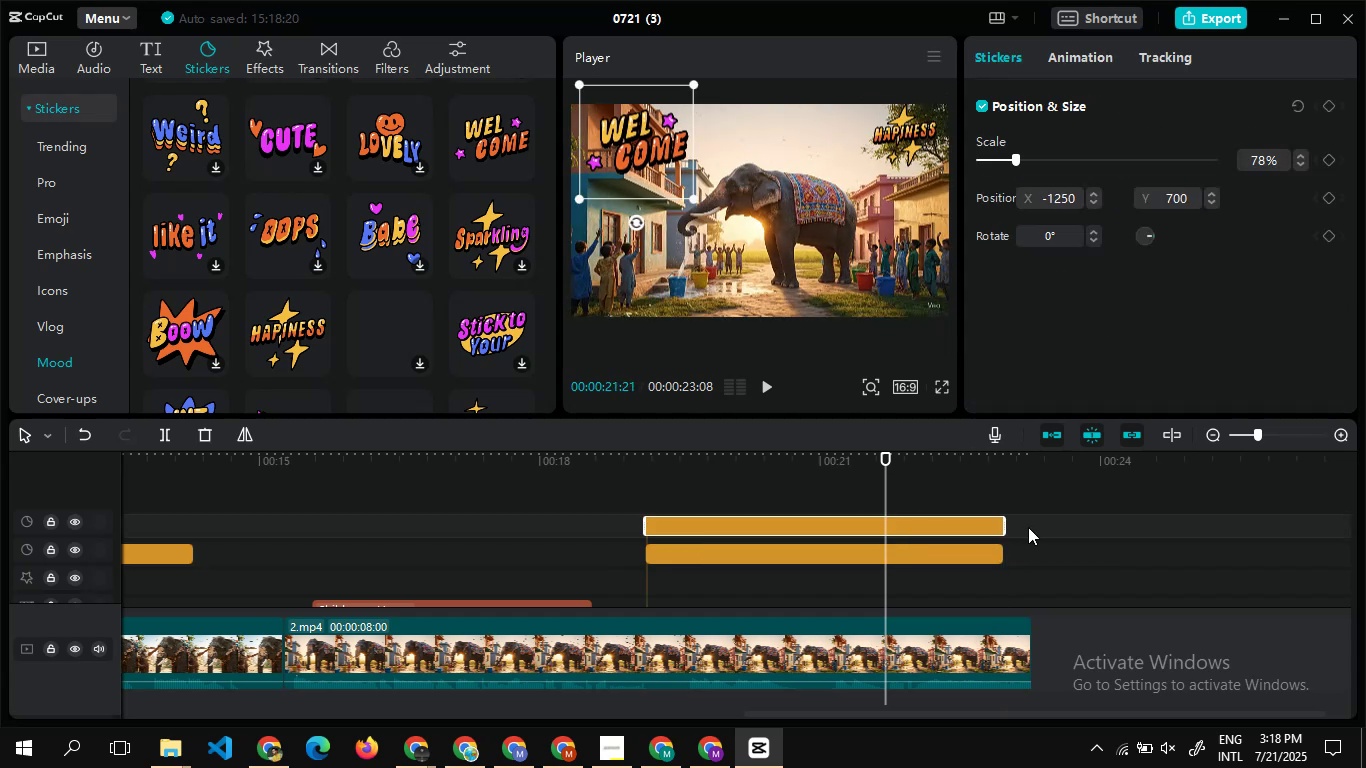 
double_click([1028, 527])
 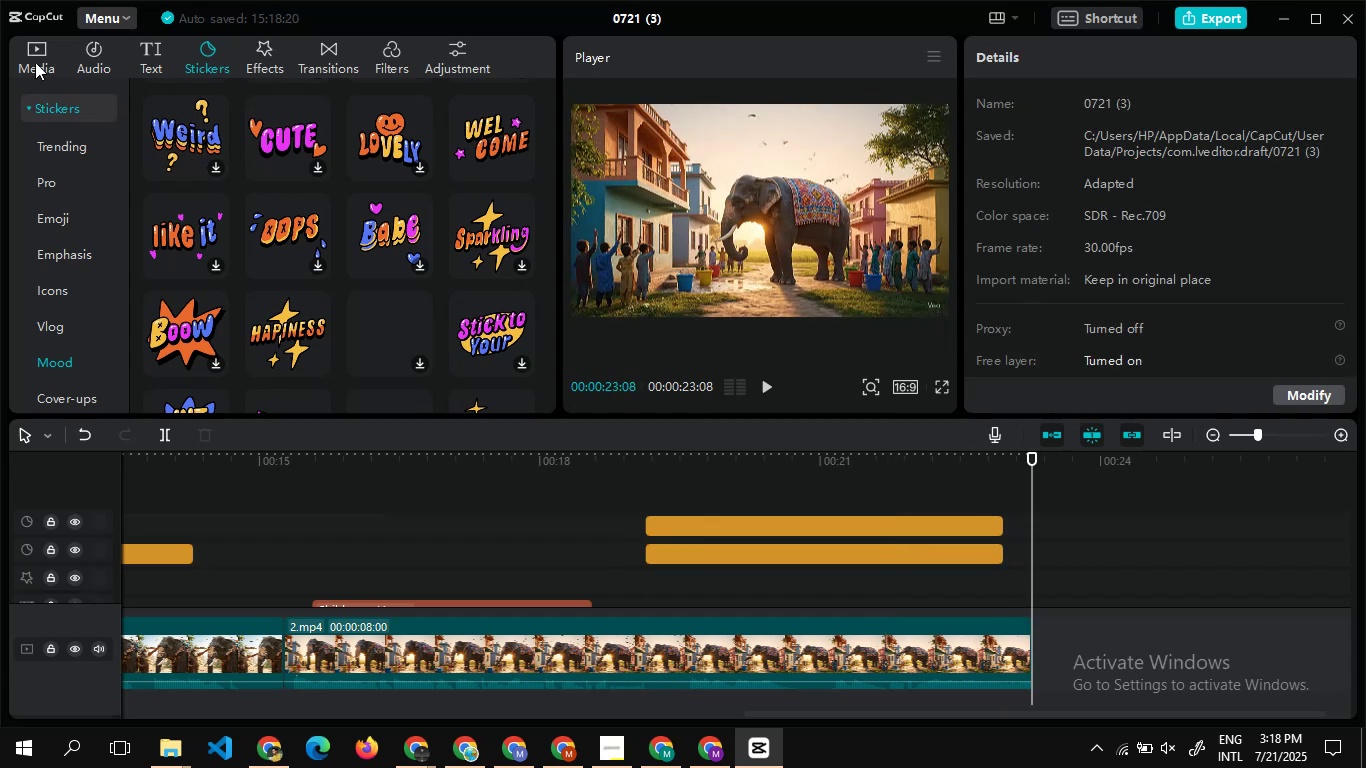 
left_click([34, 62])
 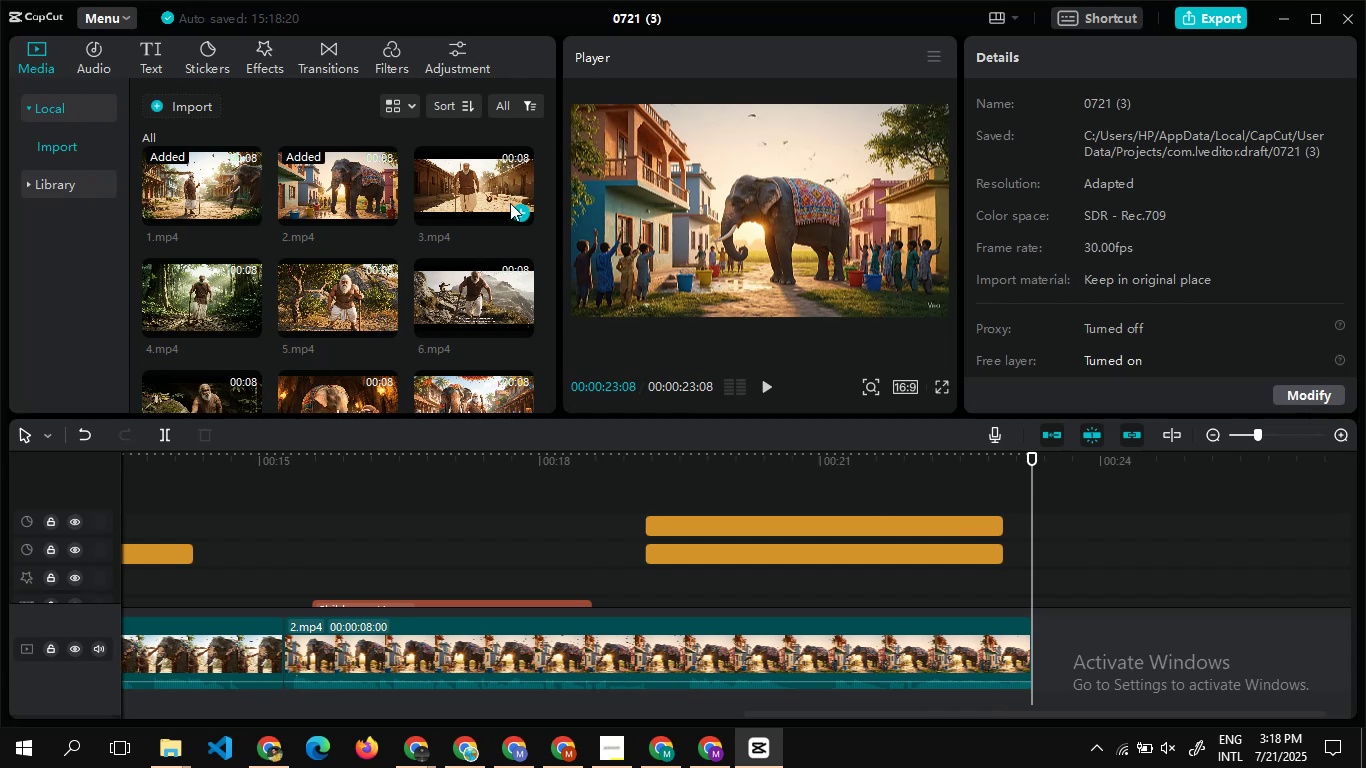 
left_click([513, 212])
 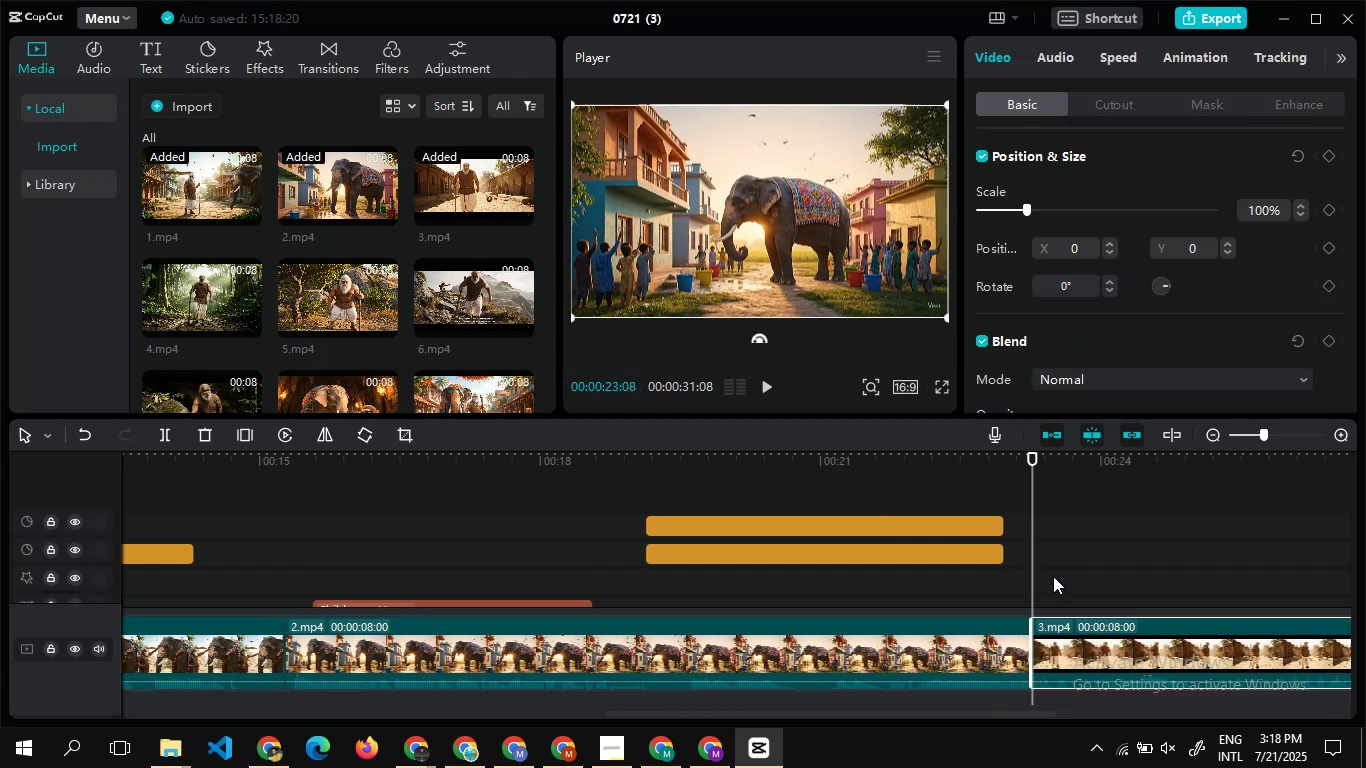 
double_click([1053, 576])
 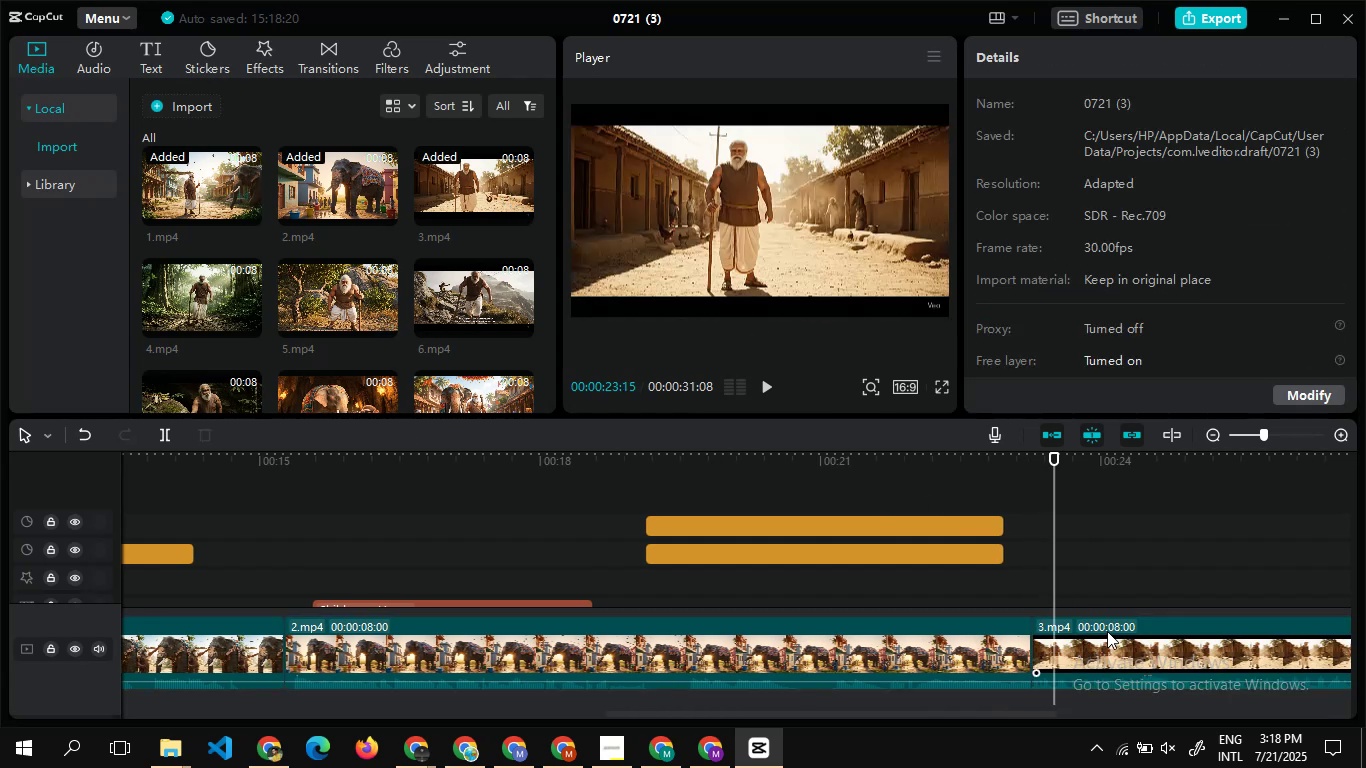 
left_click([1107, 631])
 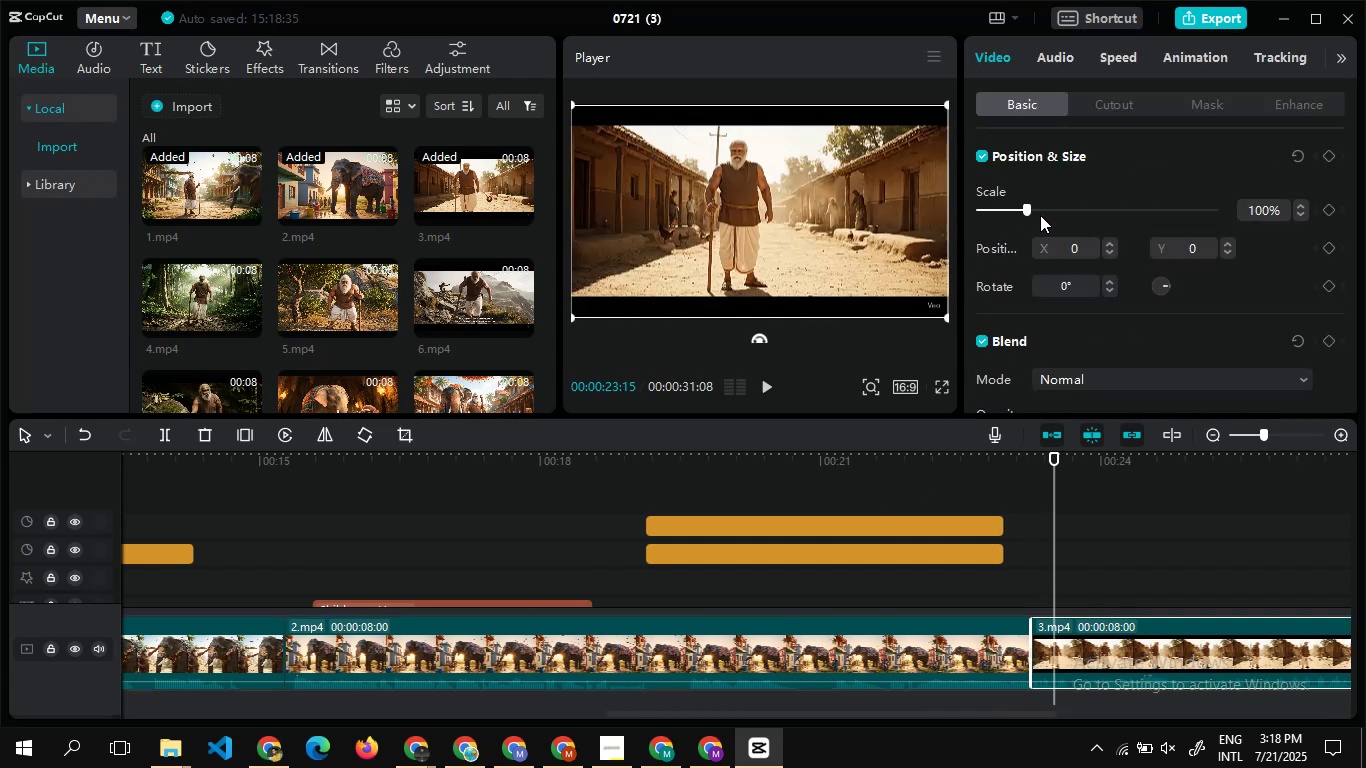 
left_click([1039, 213])
 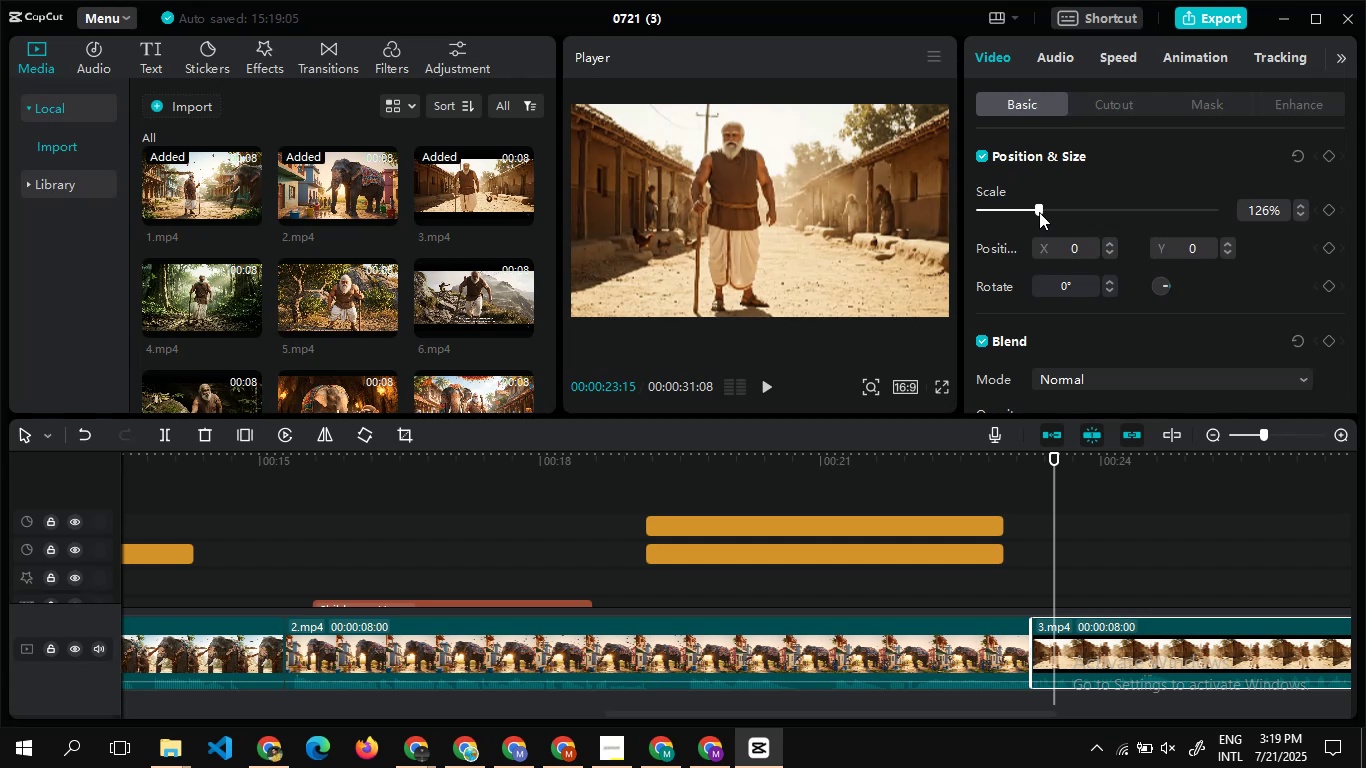 
wait(35.66)
 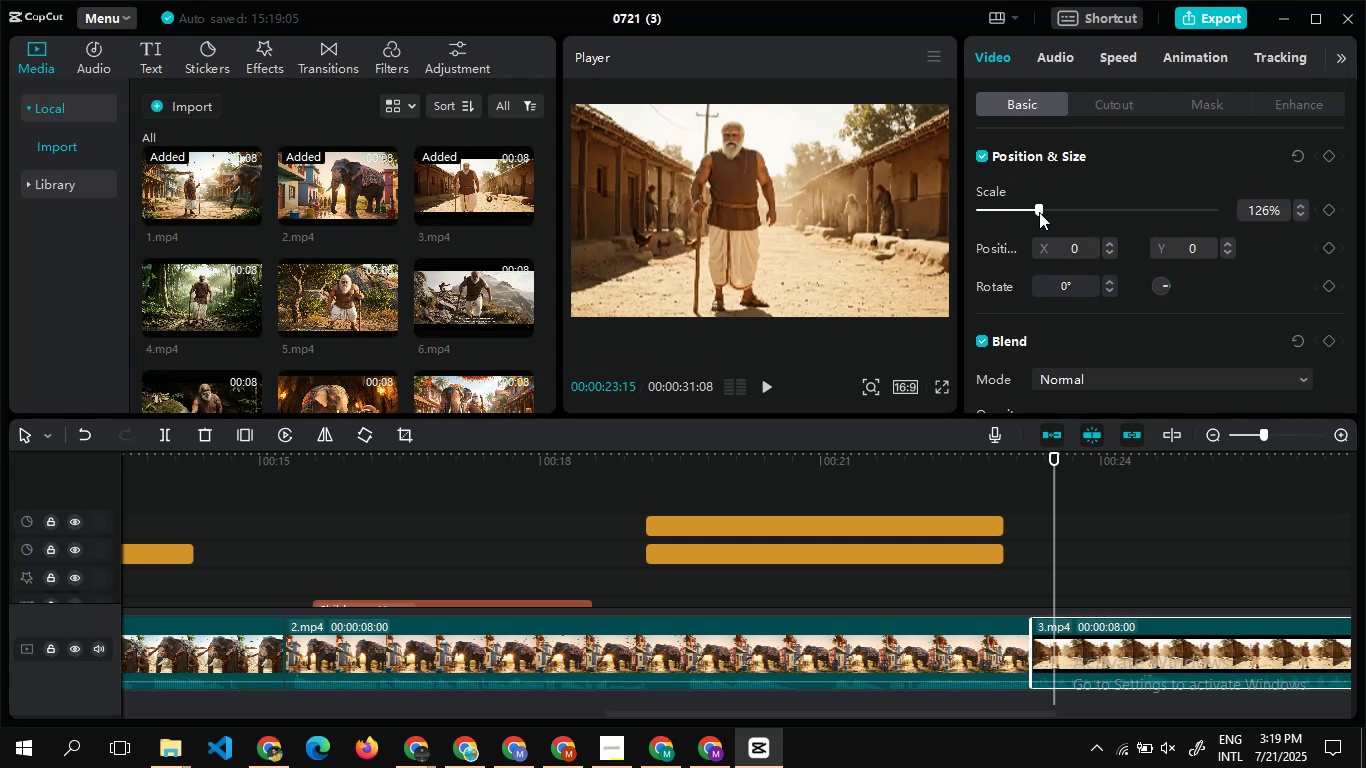 
left_click([146, 53])
 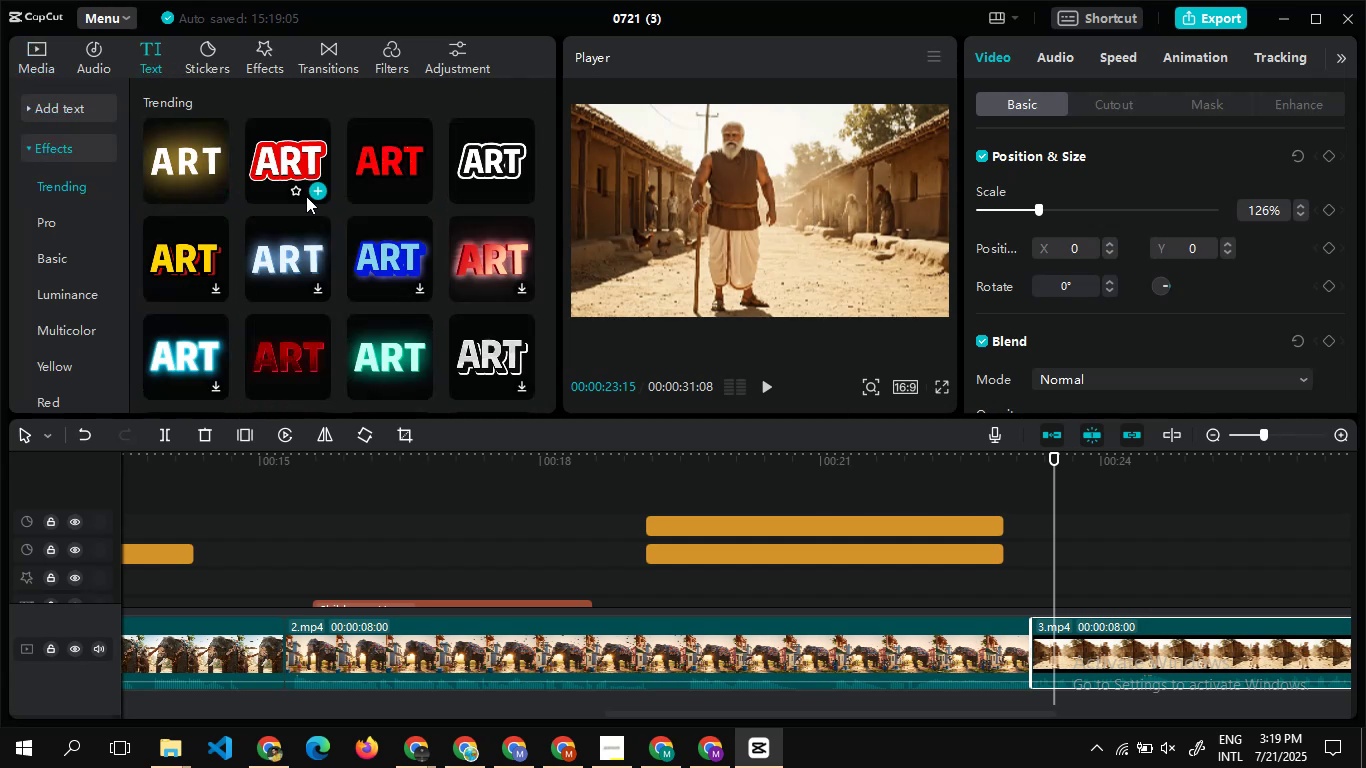 
left_click([320, 191])
 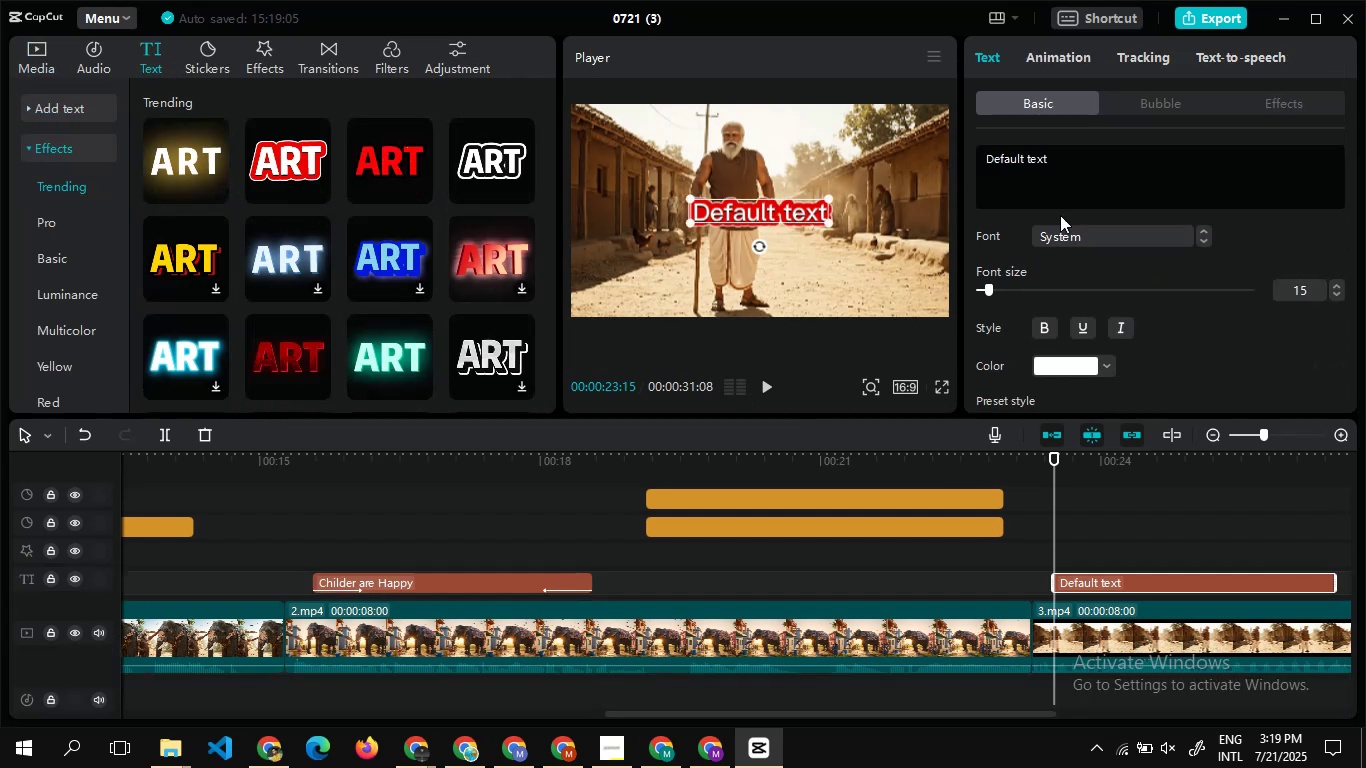 
left_click([1059, 181])
 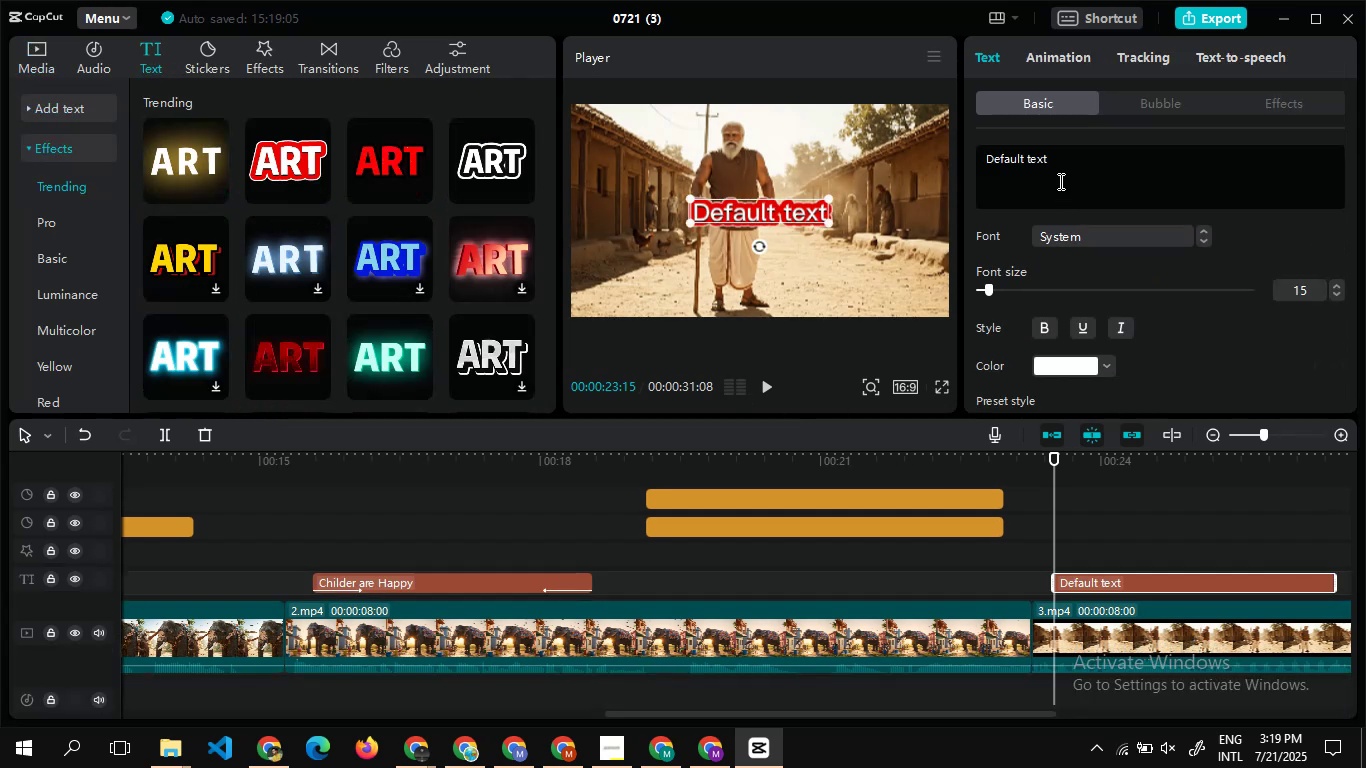 
key(Control+A)
 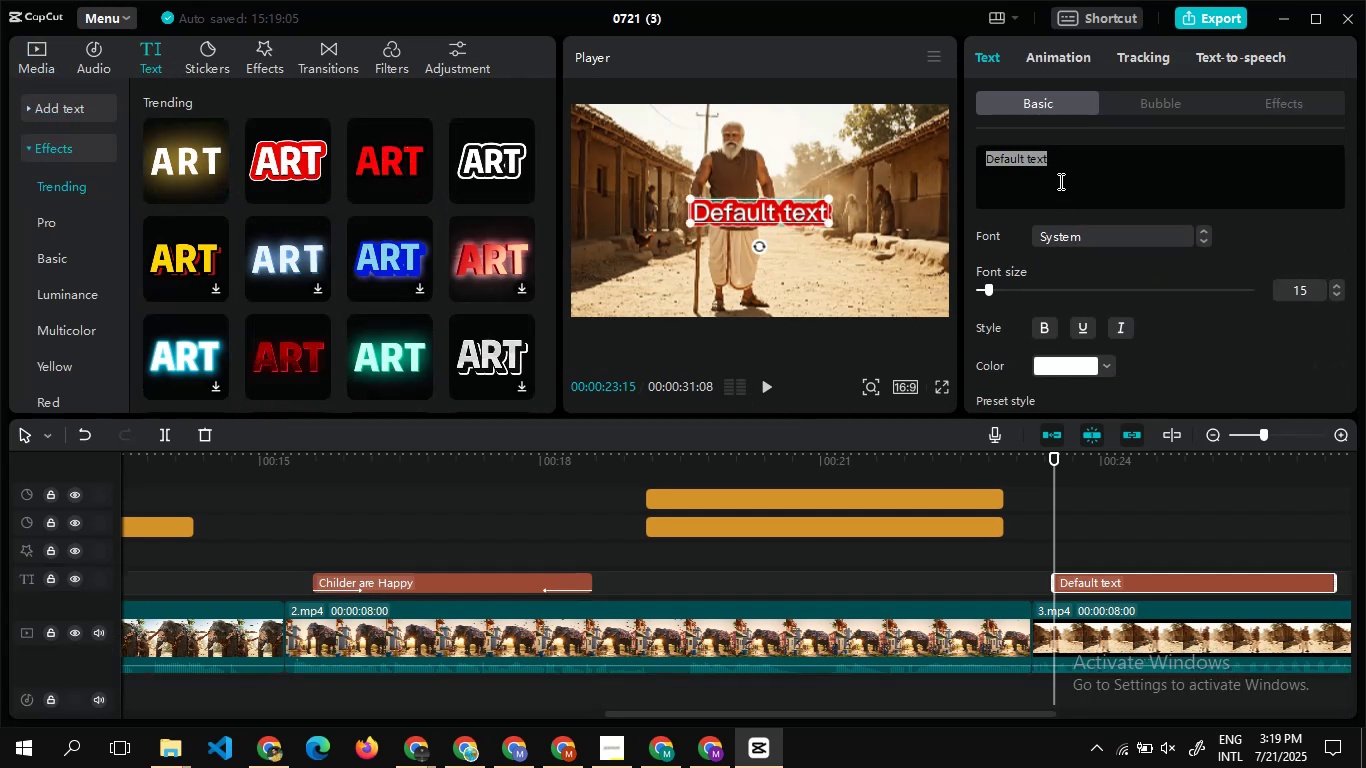 
type(Old Man is weired )
 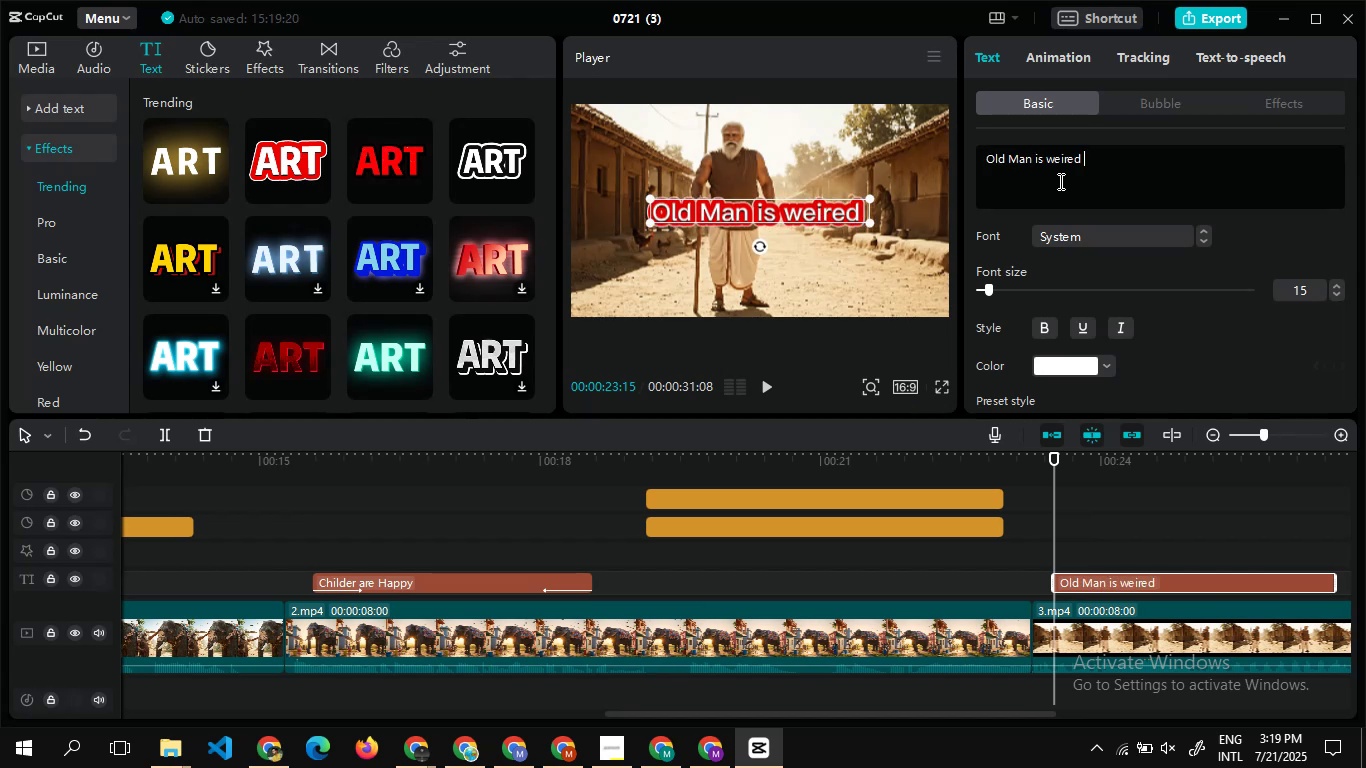 
left_click_drag(start_coordinate=[819, 209], to_coordinate=[813, 293])
 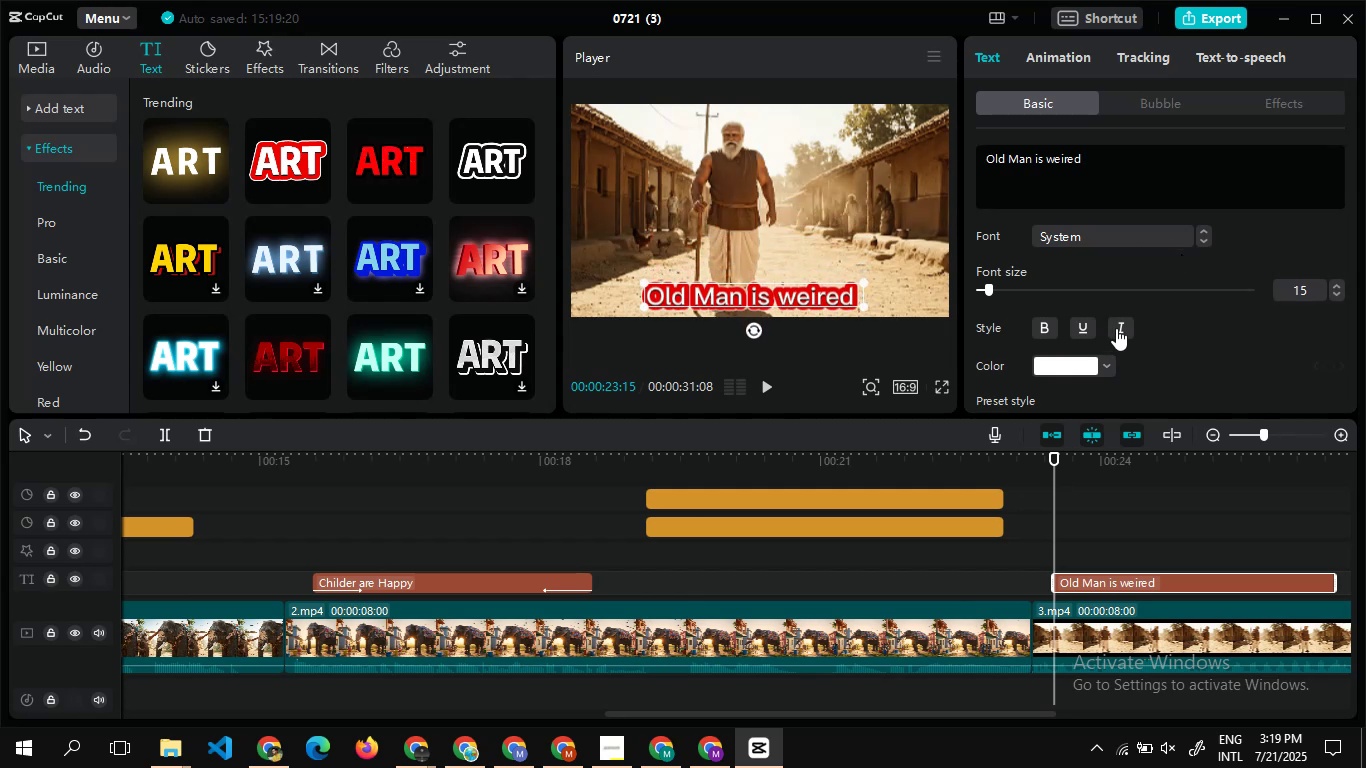 
left_click([1118, 327])
 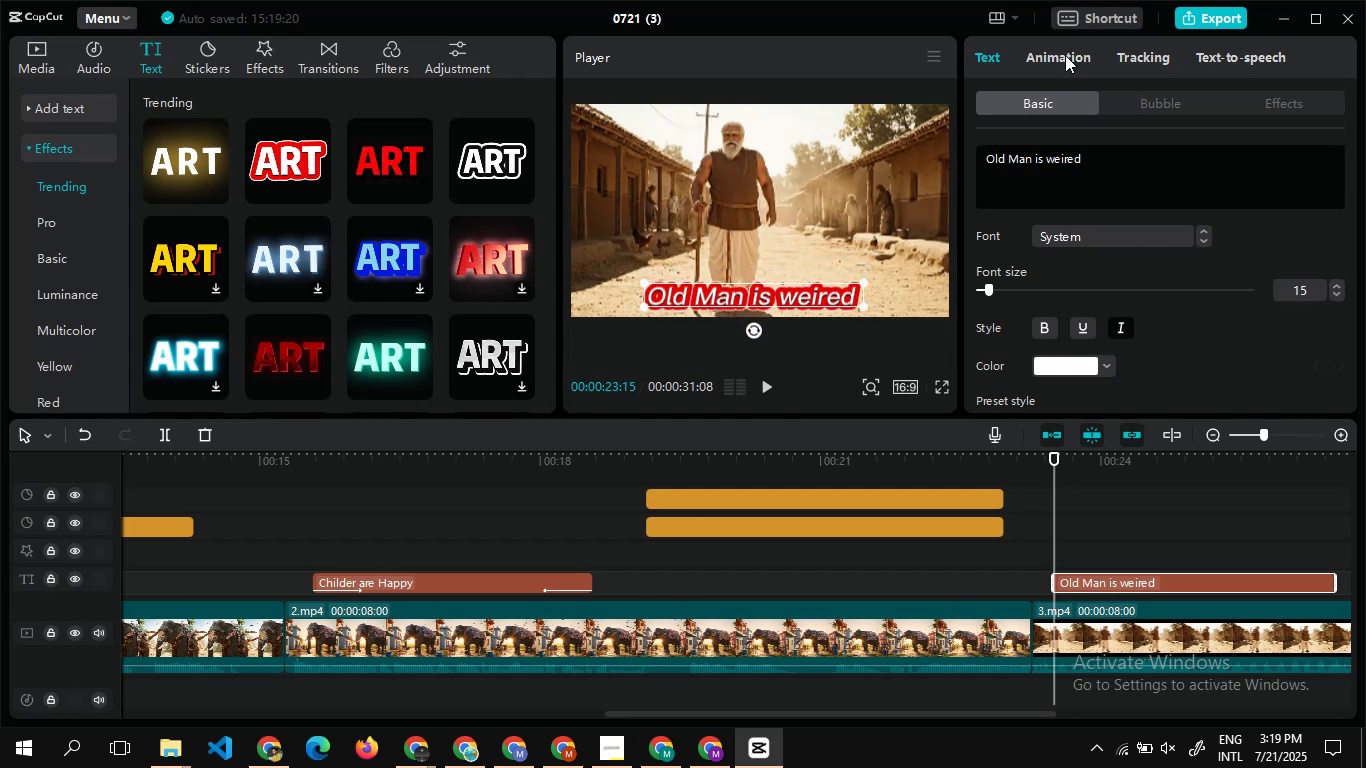 
left_click([1065, 55])
 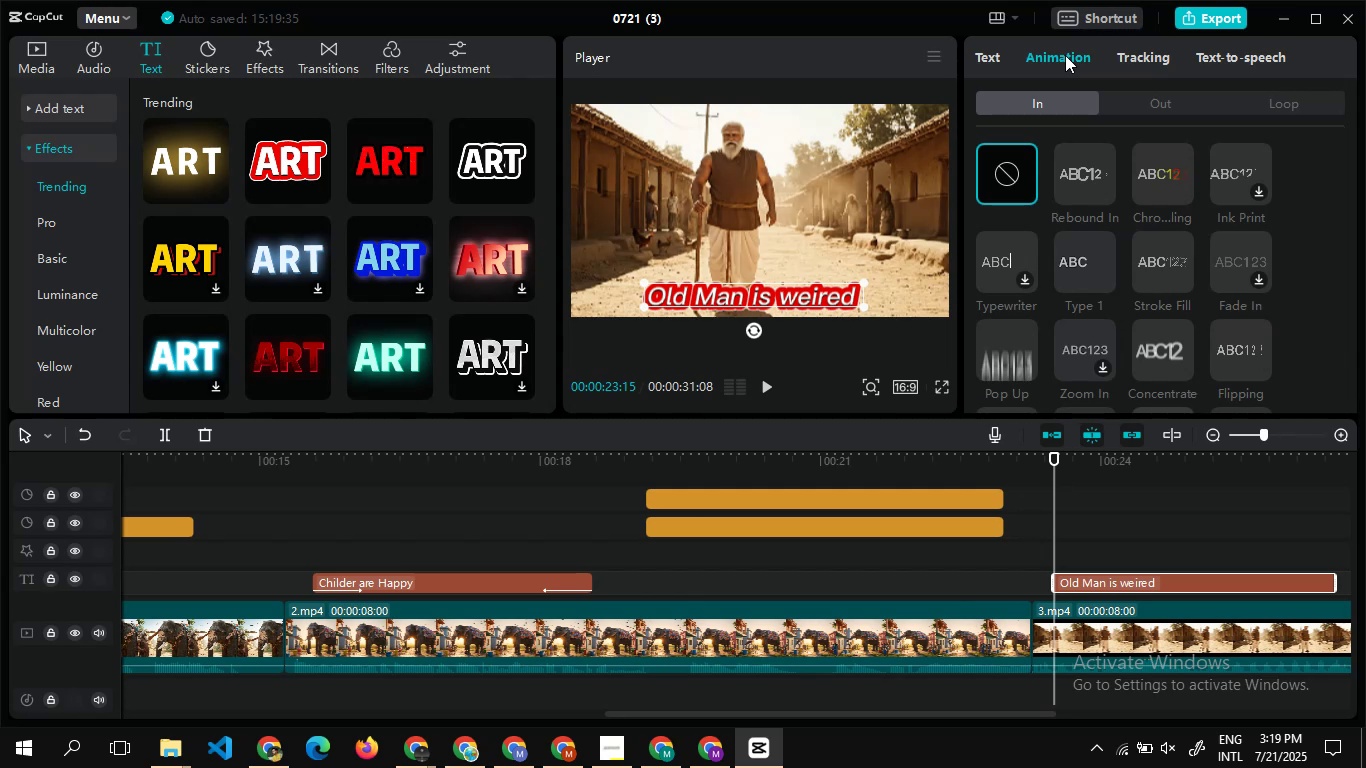 
wait(7.87)
 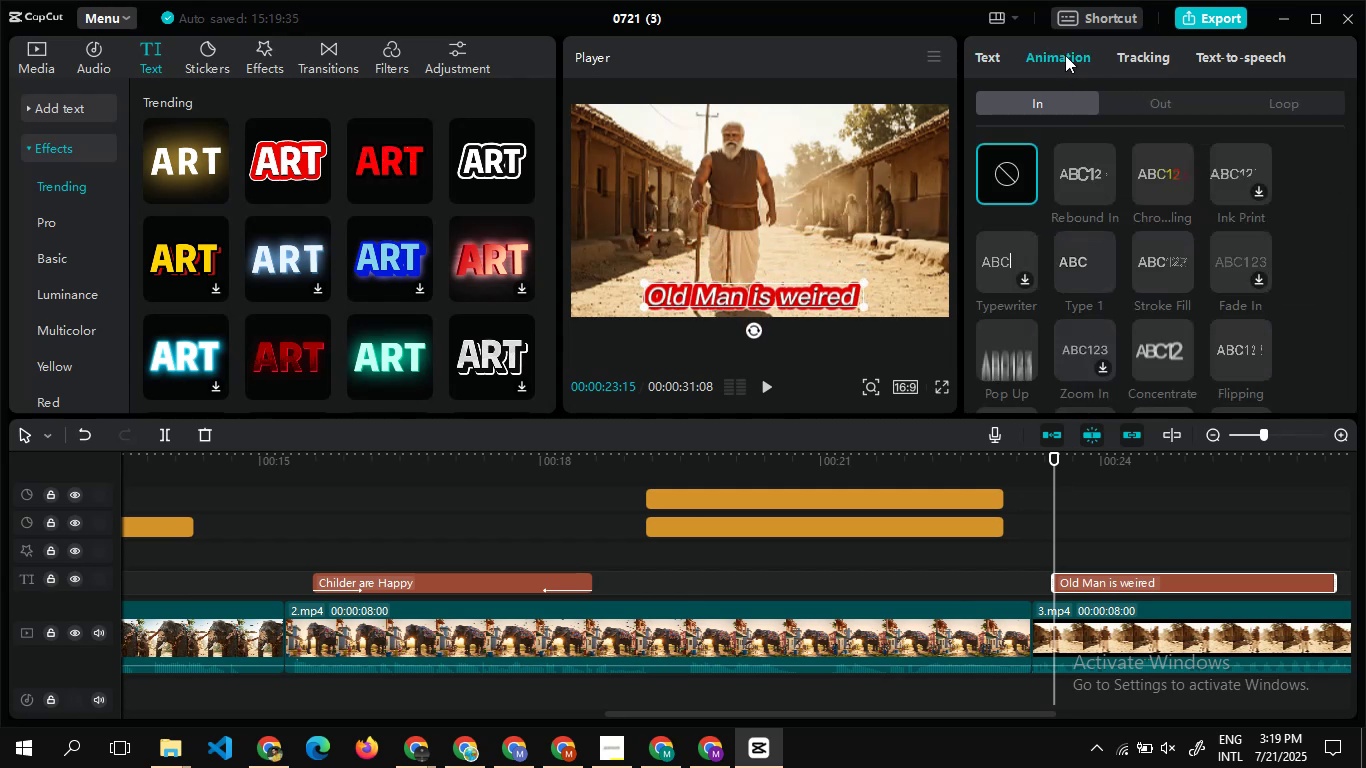 
left_click([1175, 191])
 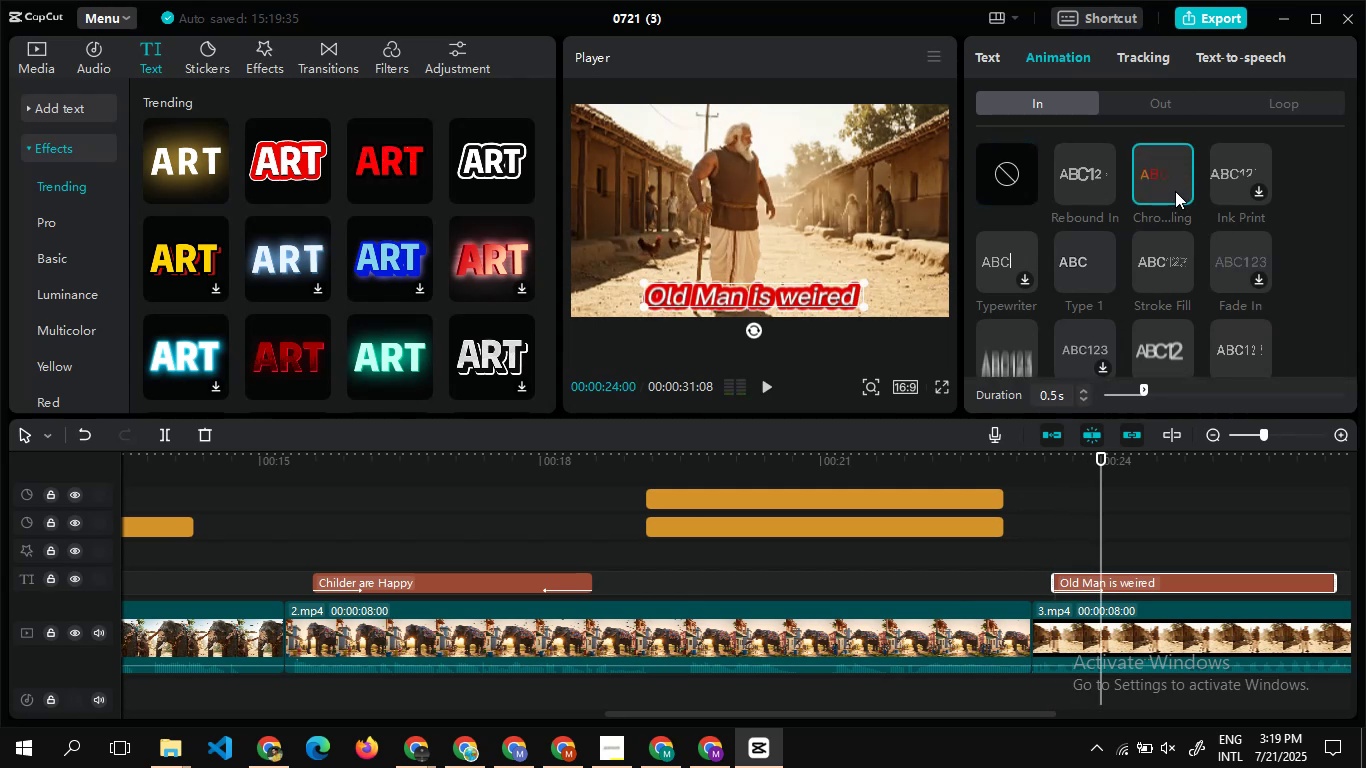 
wait(10.69)
 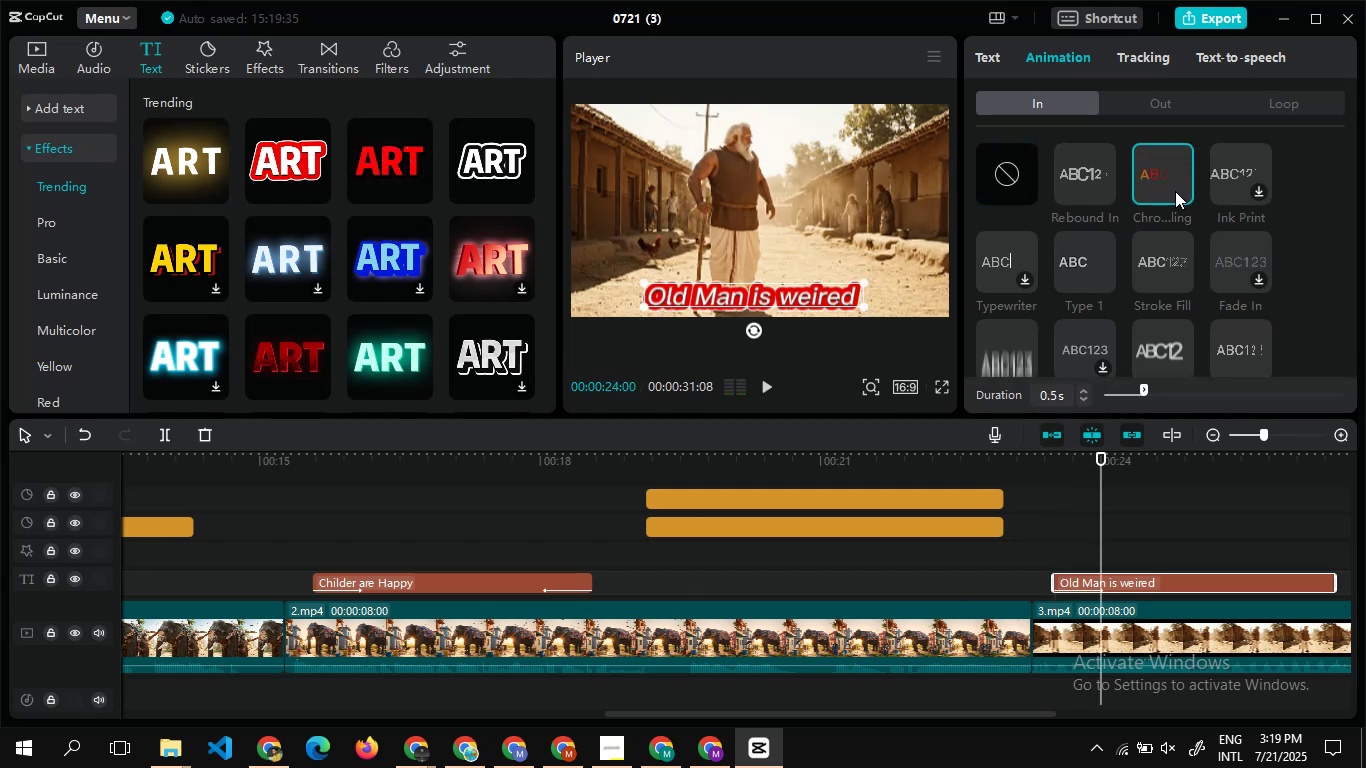 
left_click([1140, 96])
 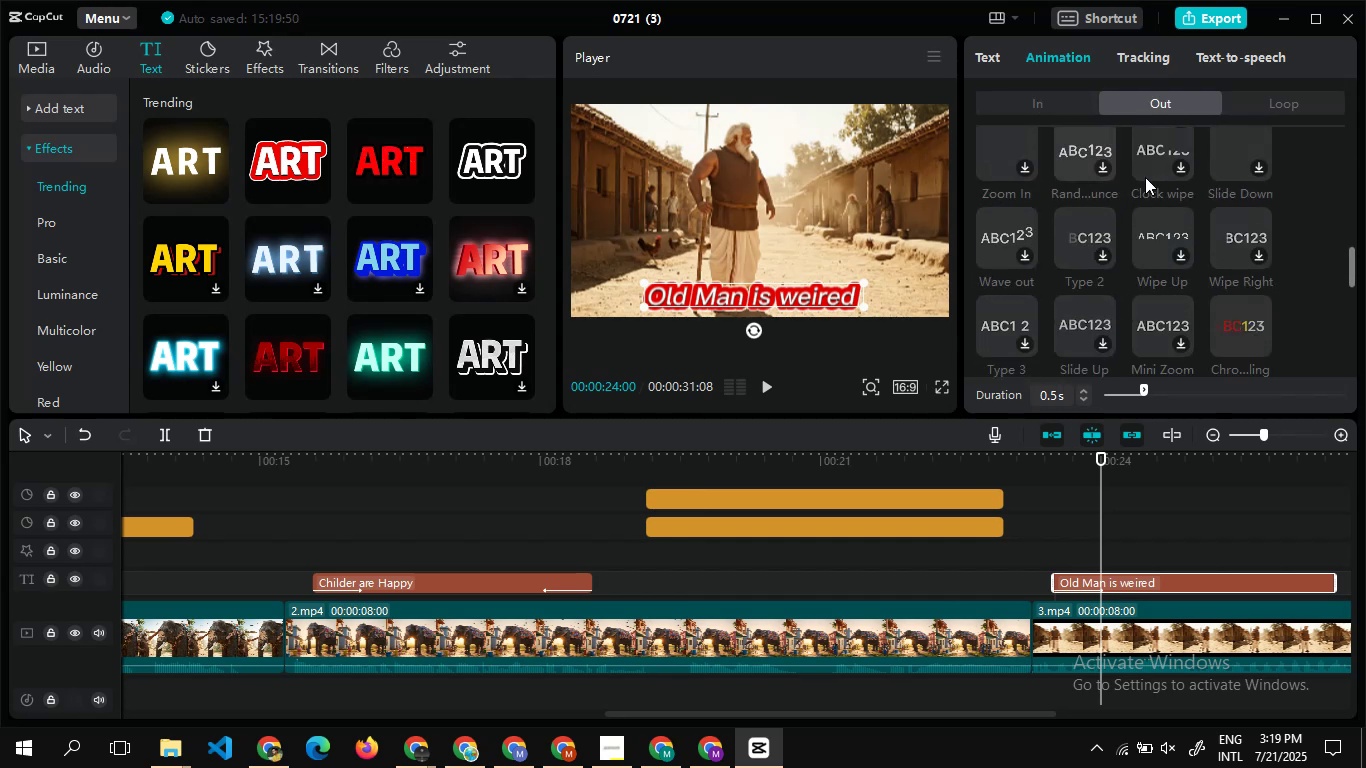 
left_click([1239, 240])
 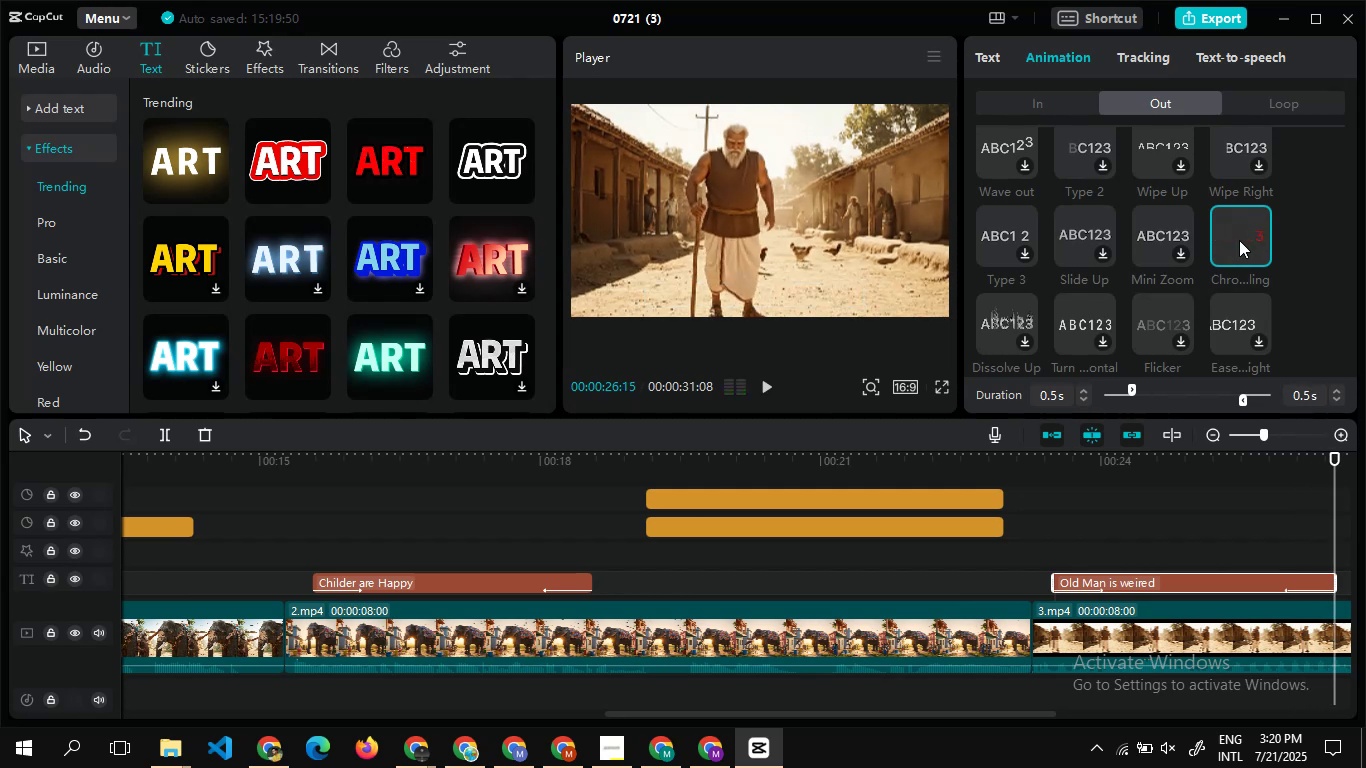 
wait(9.85)
 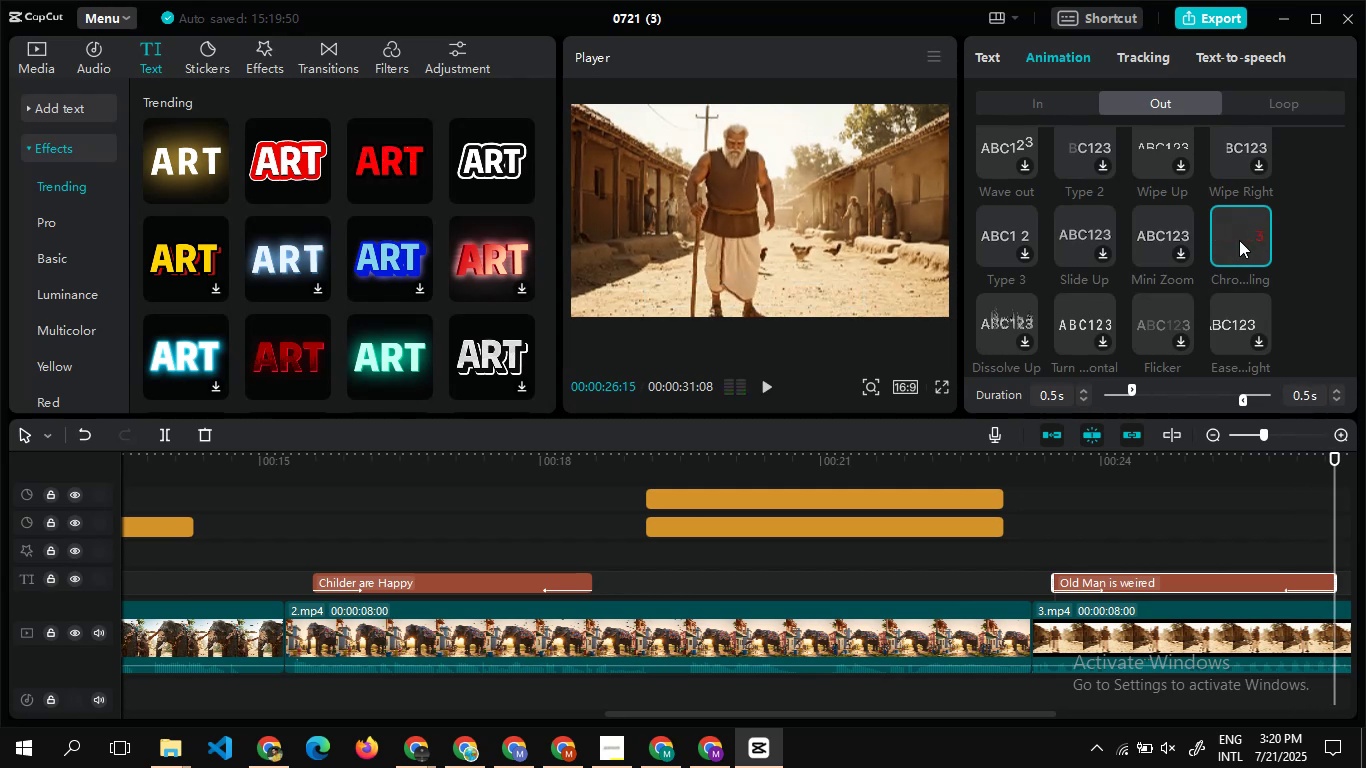 
double_click([1072, 486])
 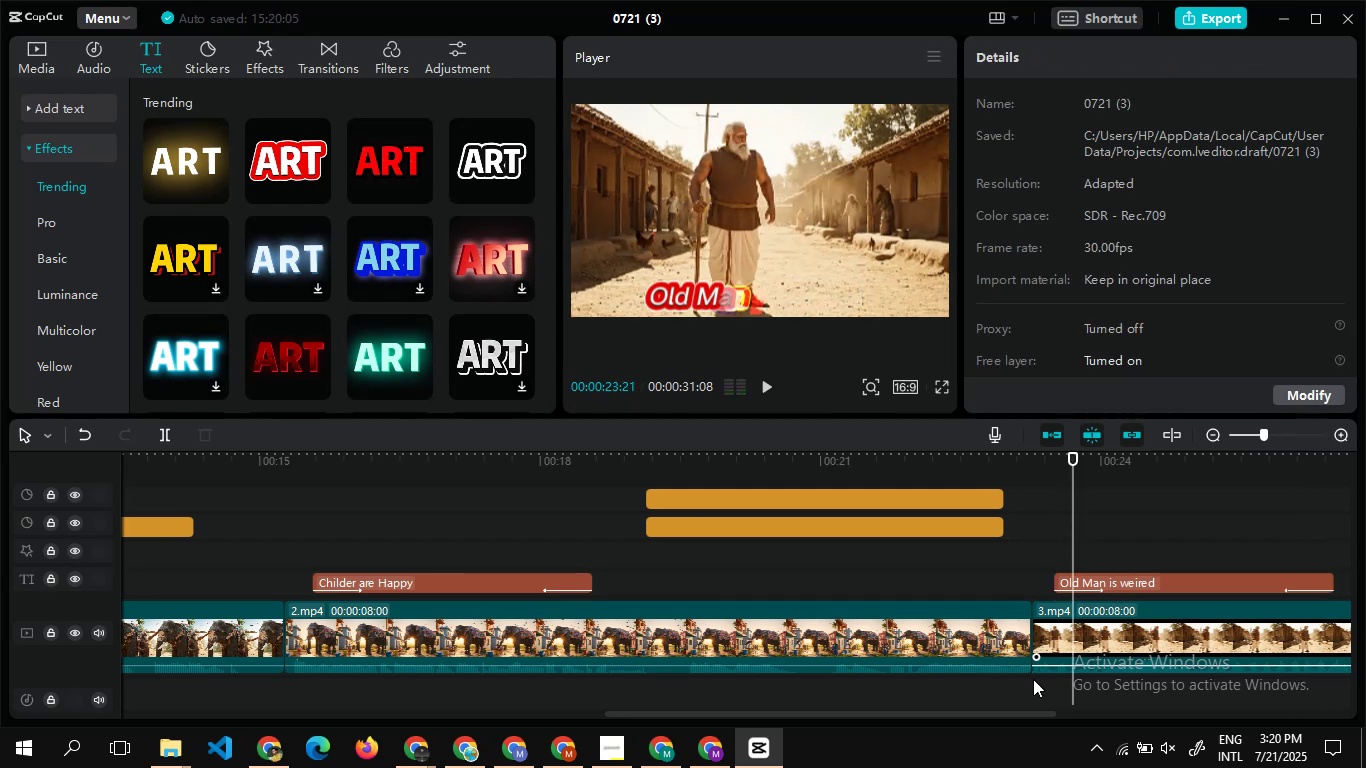 
left_click_drag(start_coordinate=[1012, 714], to_coordinate=[1112, 711])
 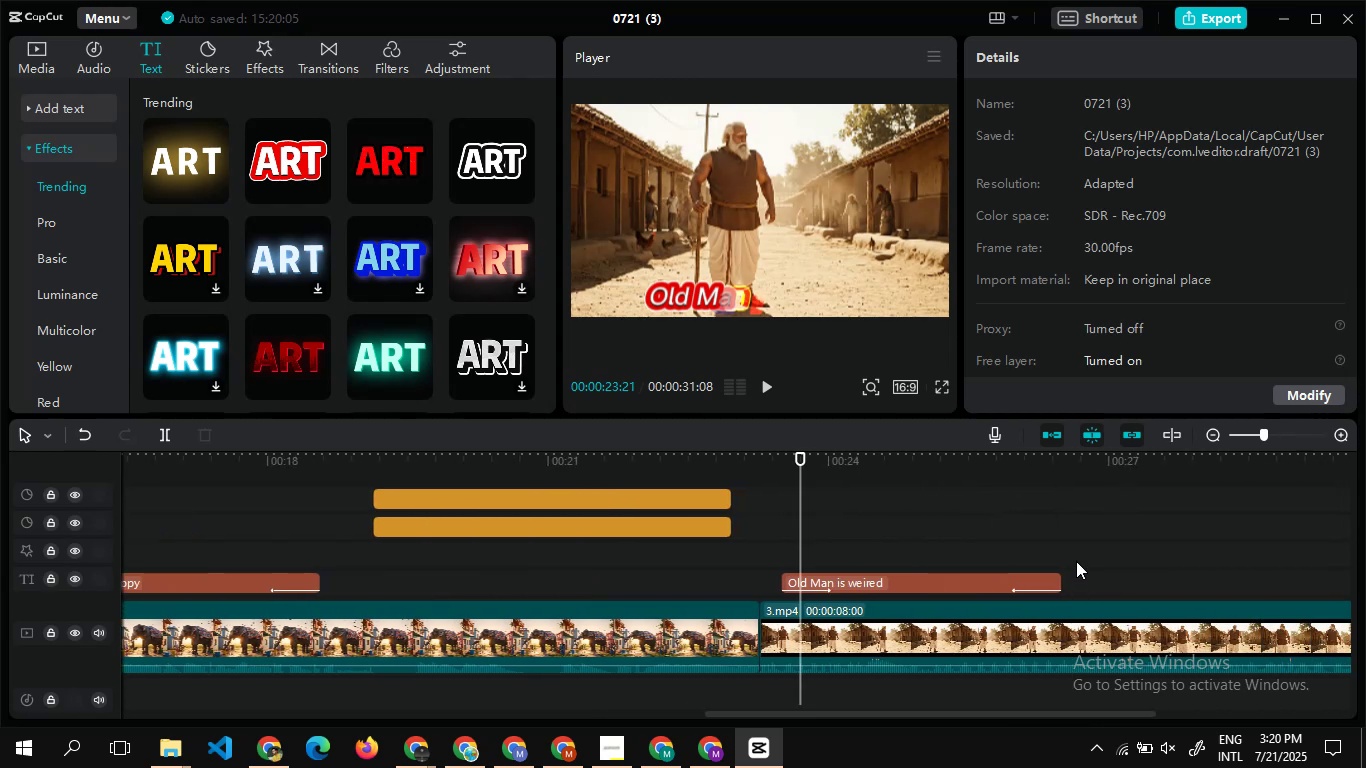 
double_click([1076, 561])
 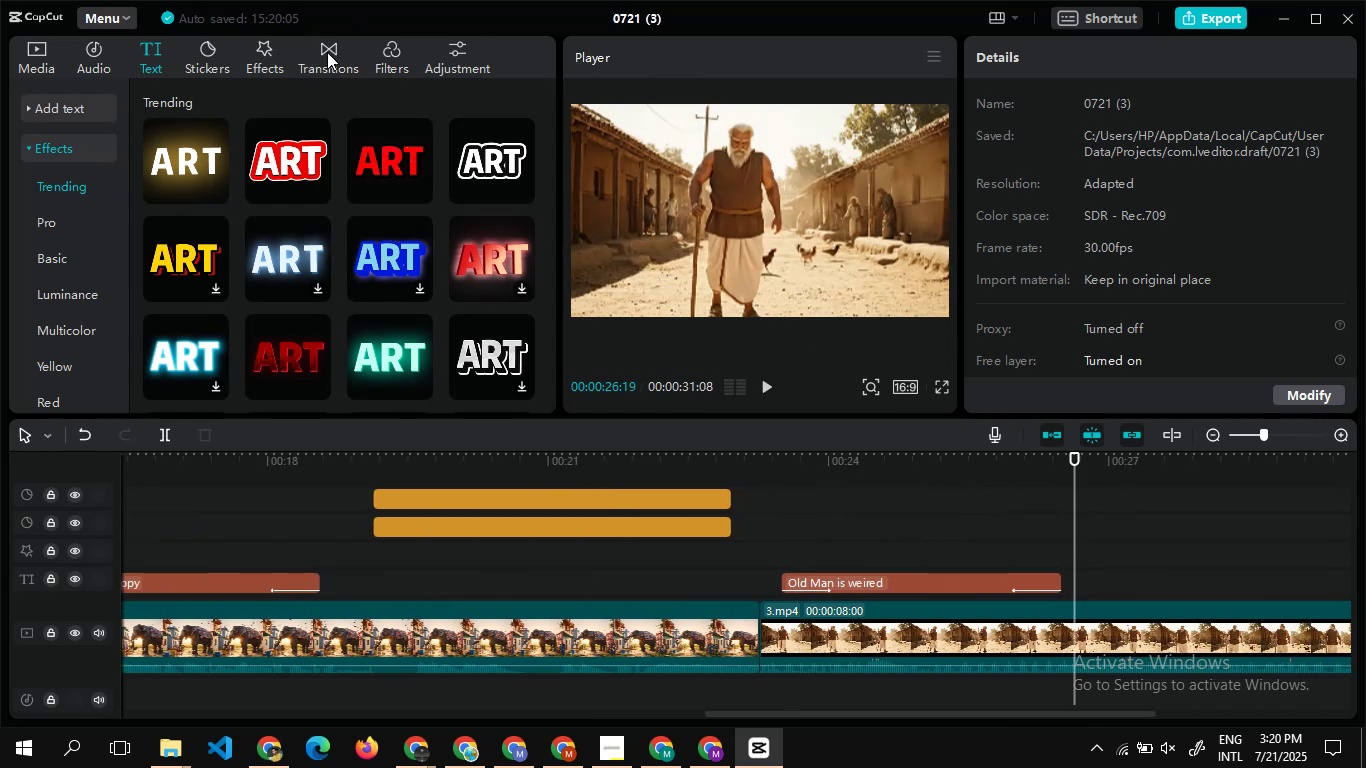 
left_click([261, 50])
 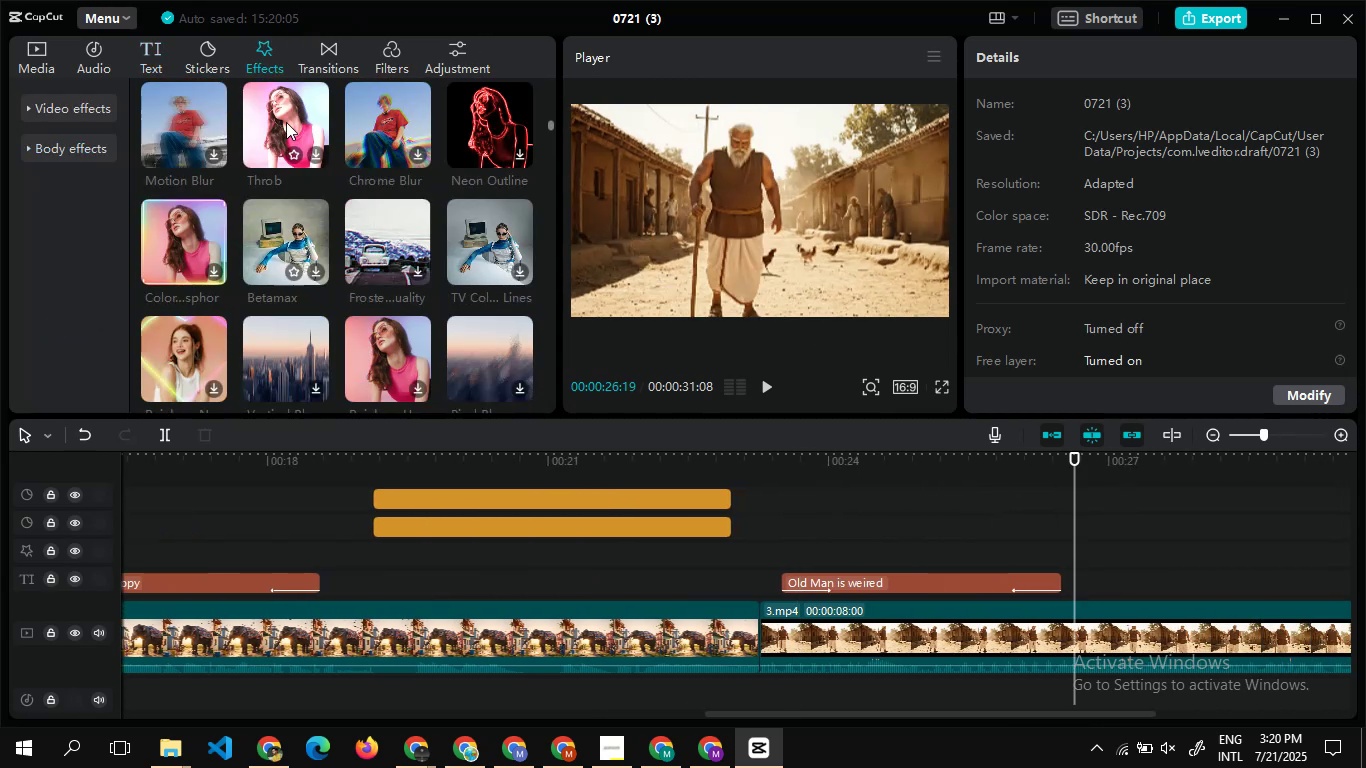 
left_click([203, 42])
 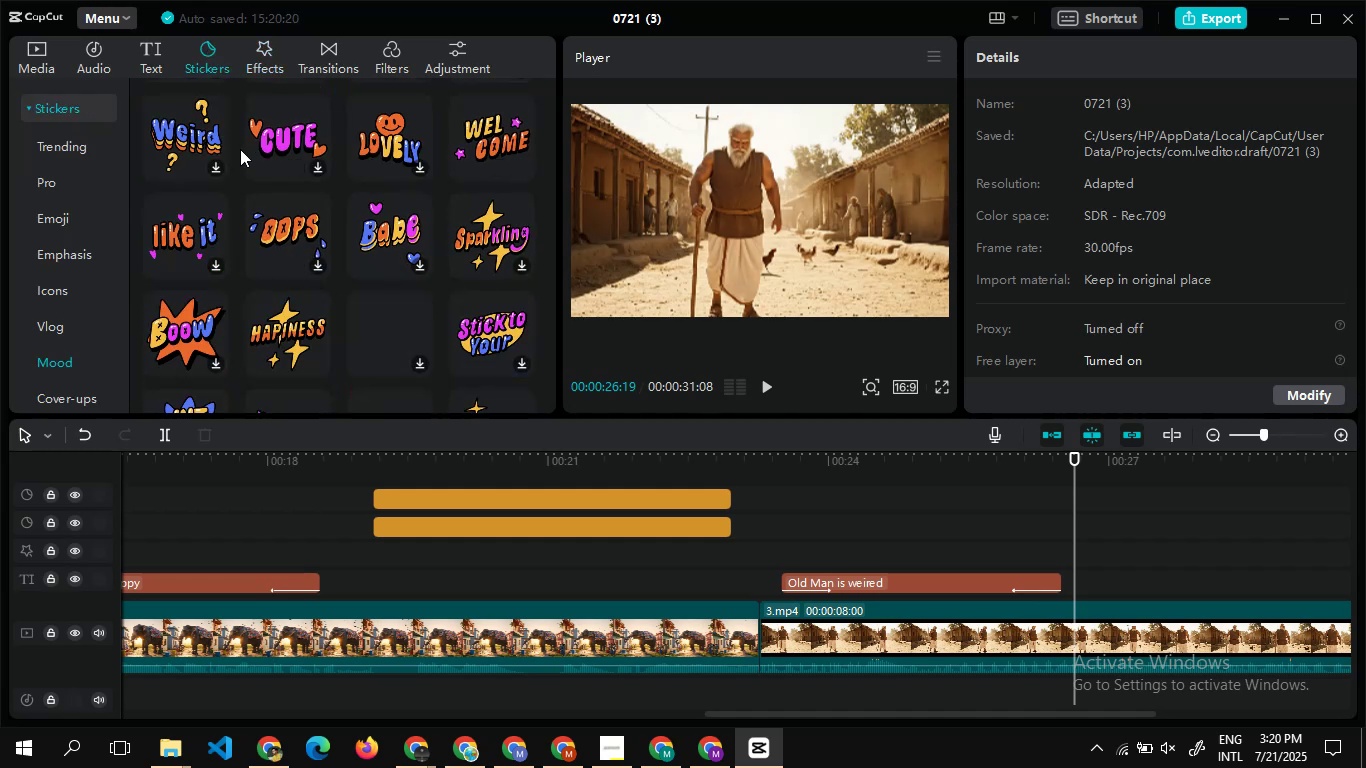 
left_click([215, 161])
 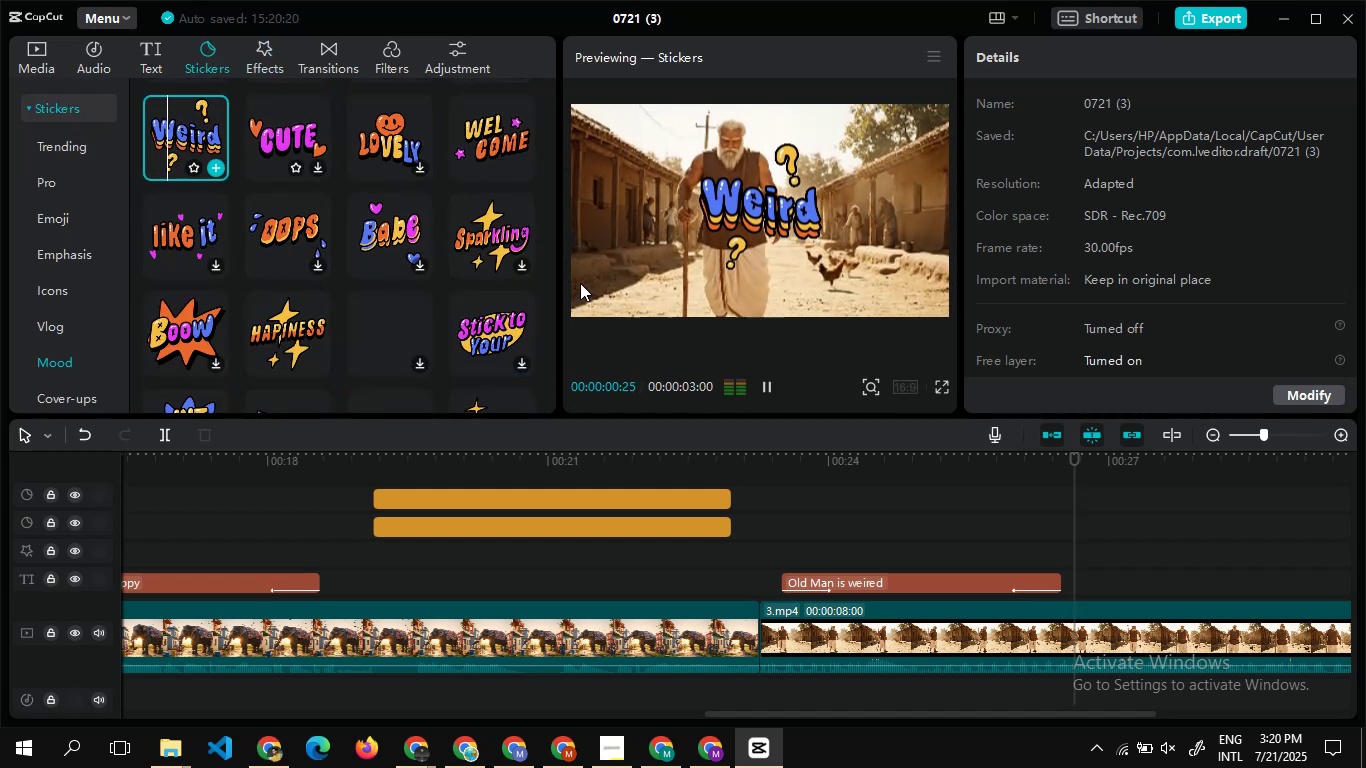 
left_click([197, 133])
 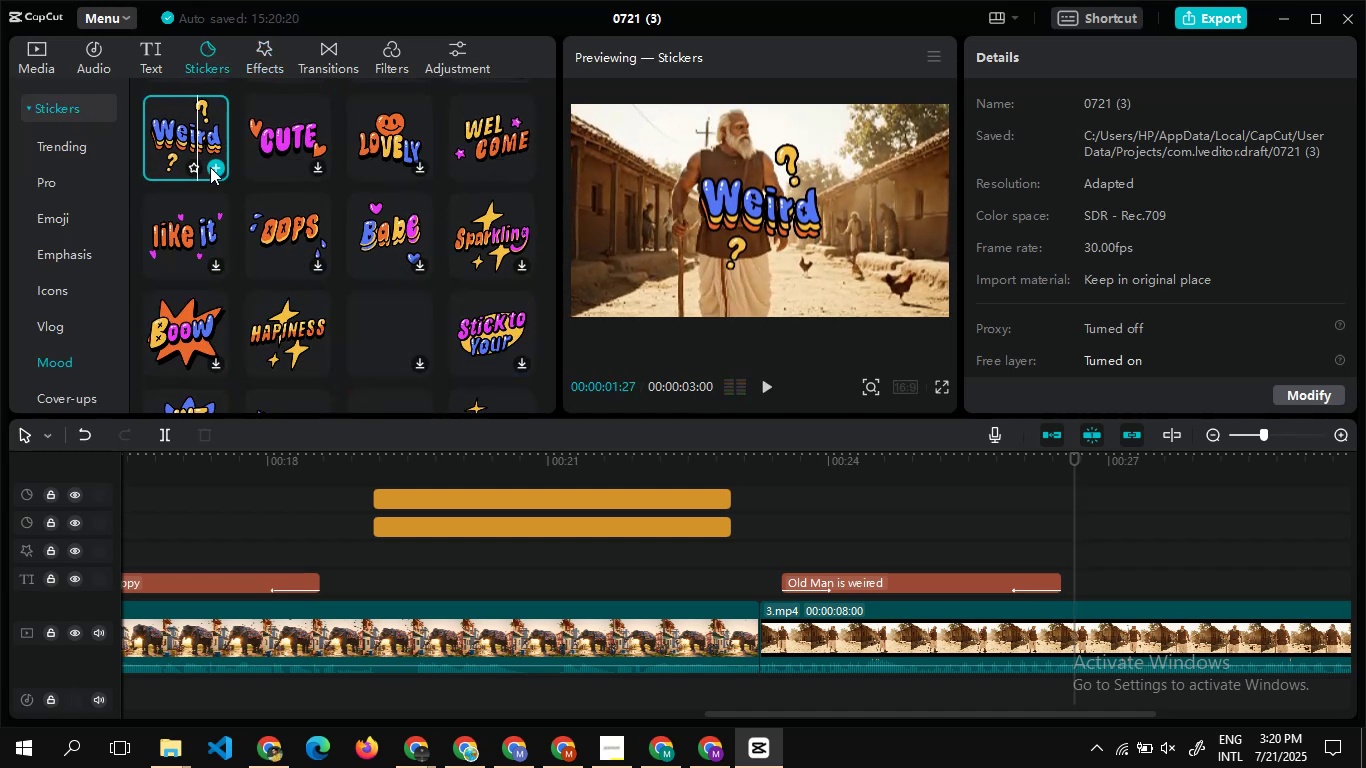 
left_click([210, 167])
 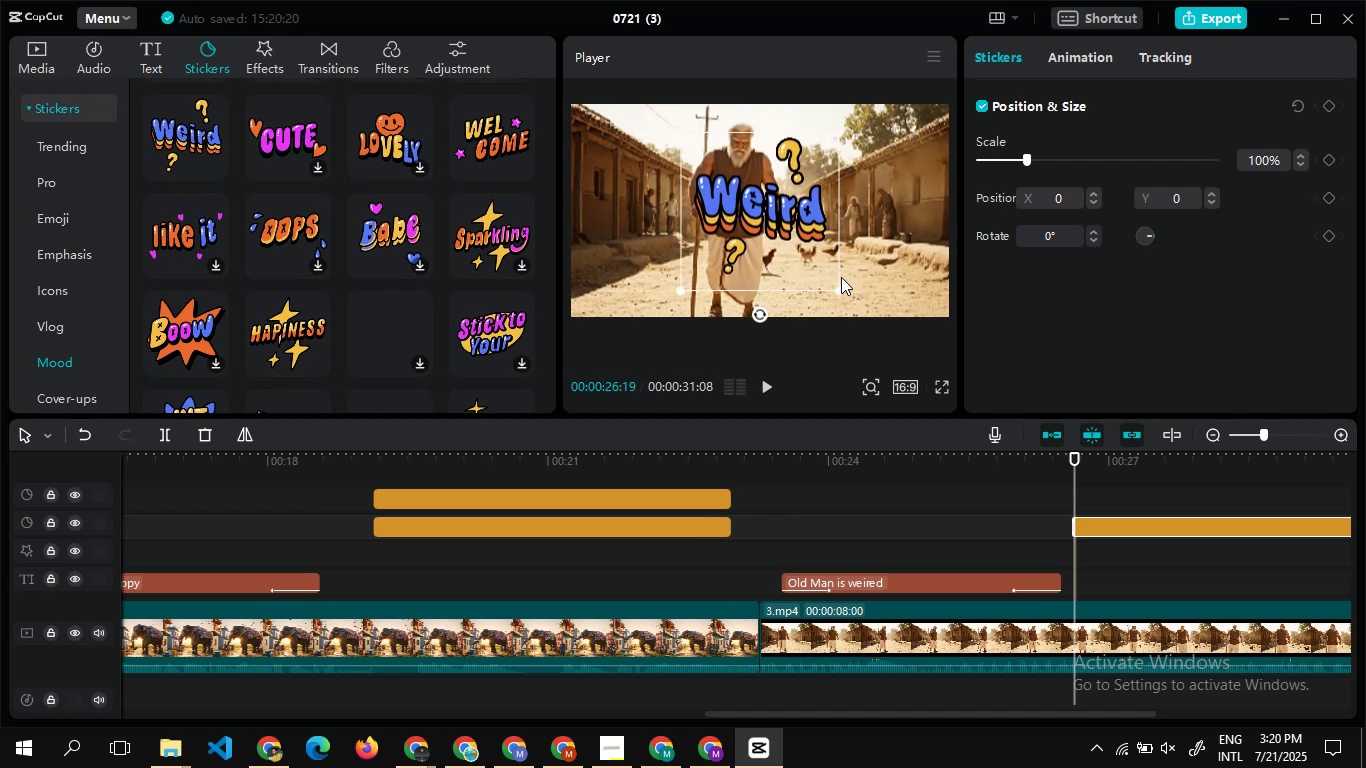 
left_click_drag(start_coordinate=[758, 203], to_coordinate=[869, 173])
 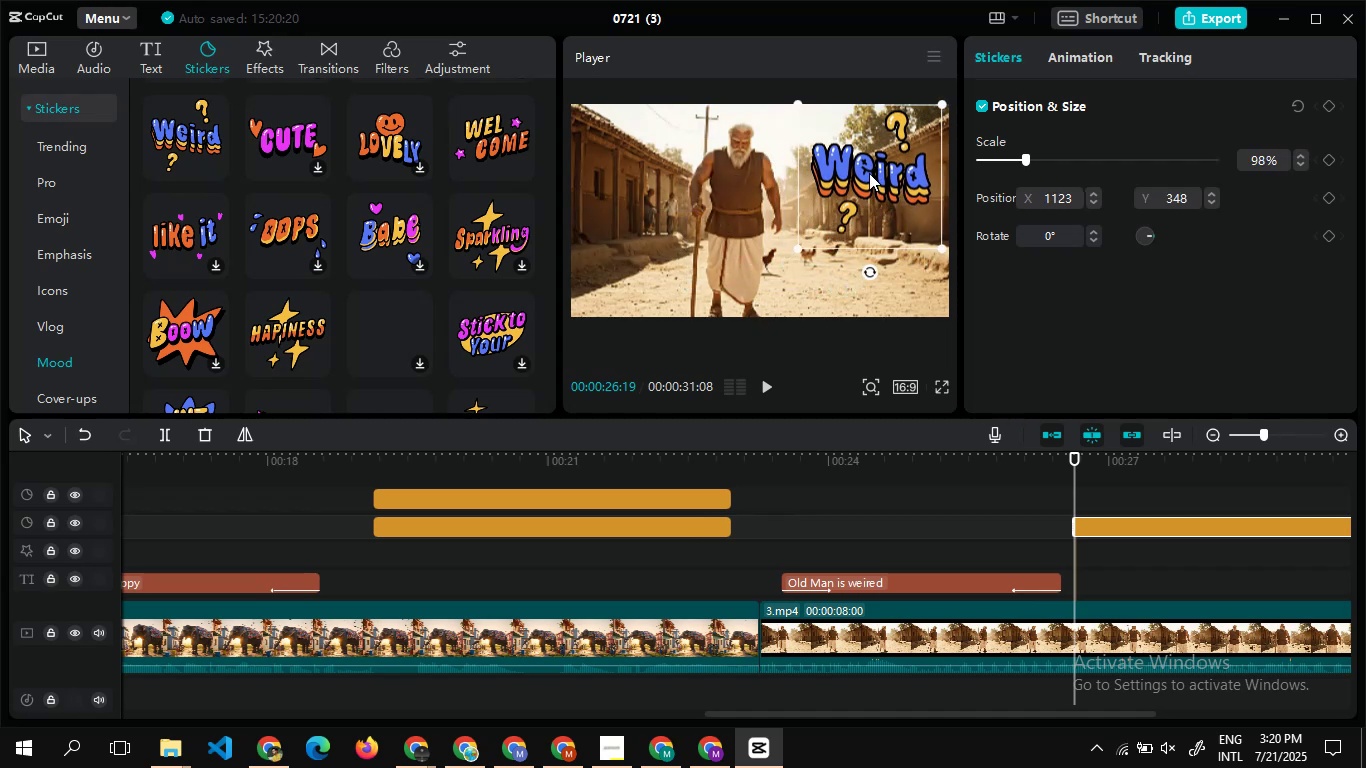 
left_click_drag(start_coordinate=[869, 173], to_coordinate=[879, 174])
 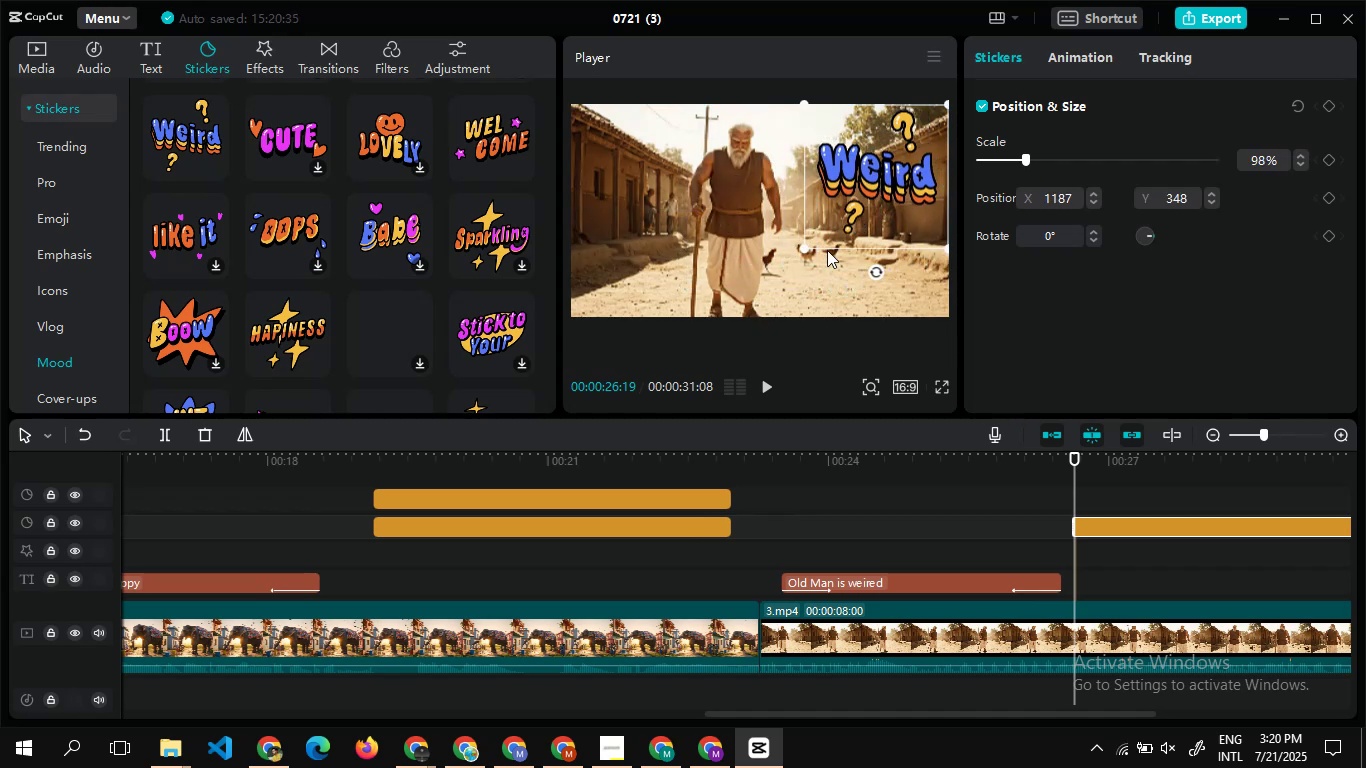 
left_click([827, 250])
 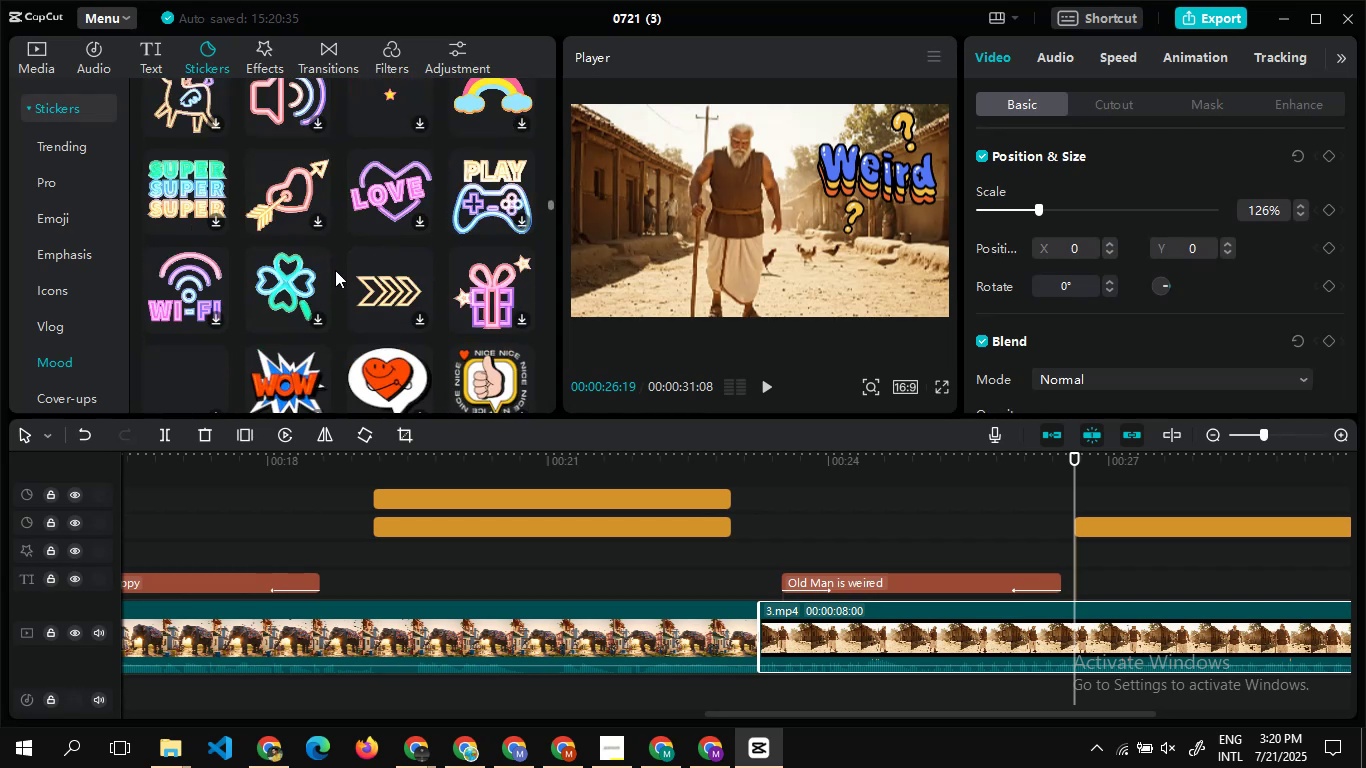 
wait(15.72)
 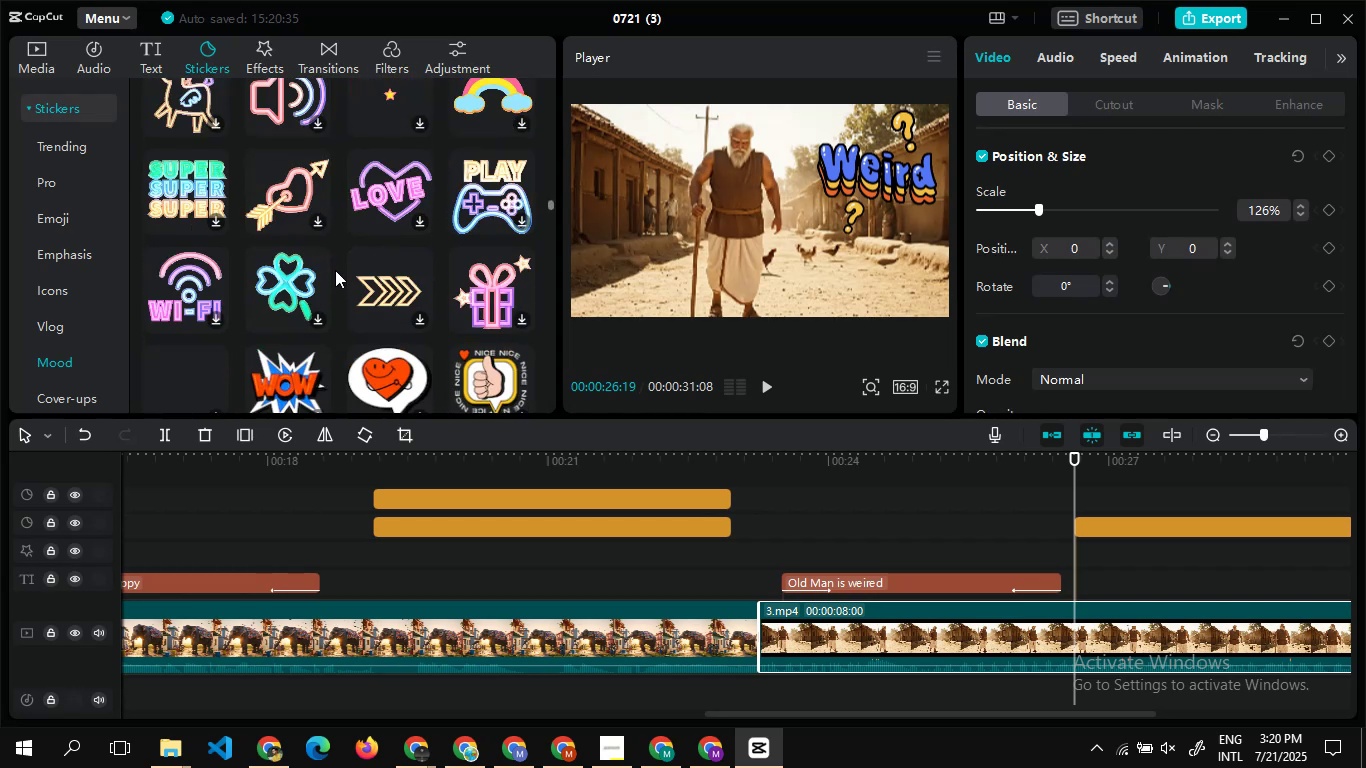 
left_click([315, 357])
 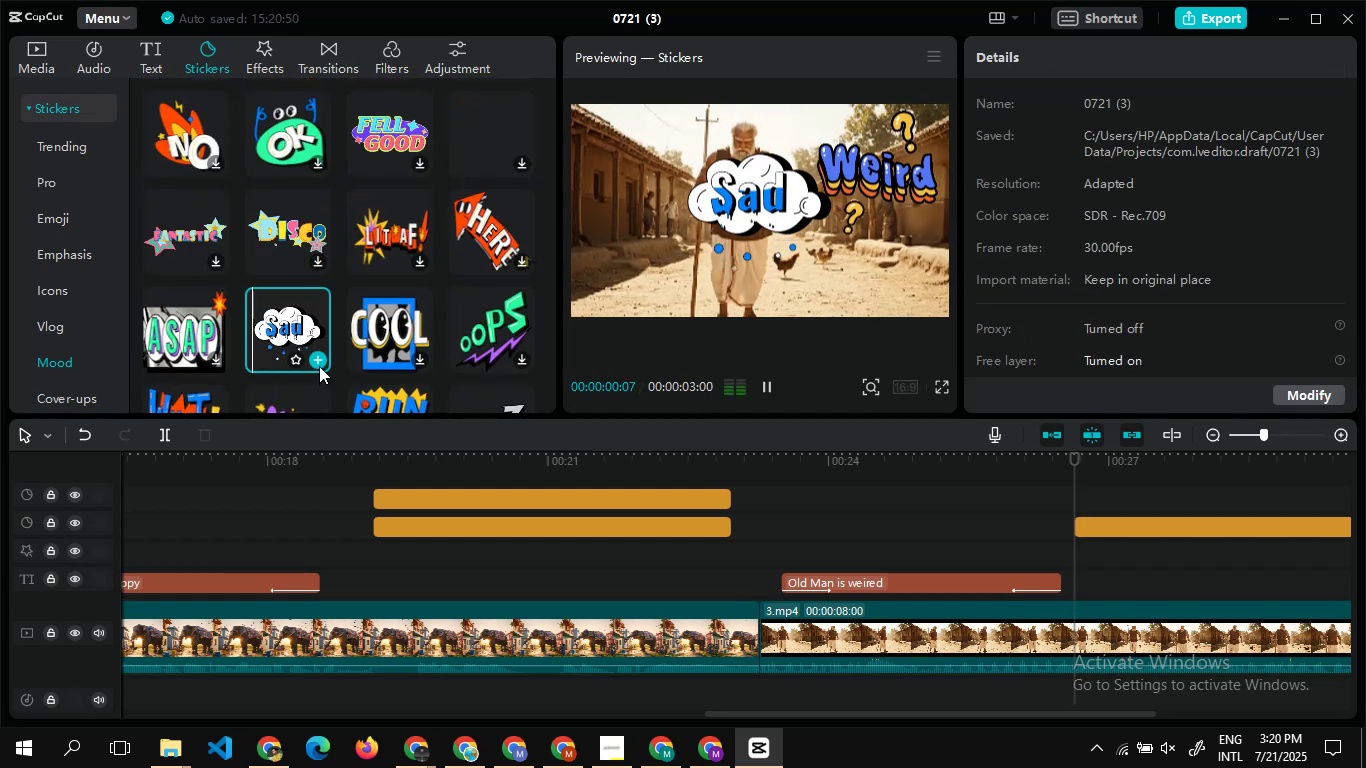 
left_click([318, 359])
 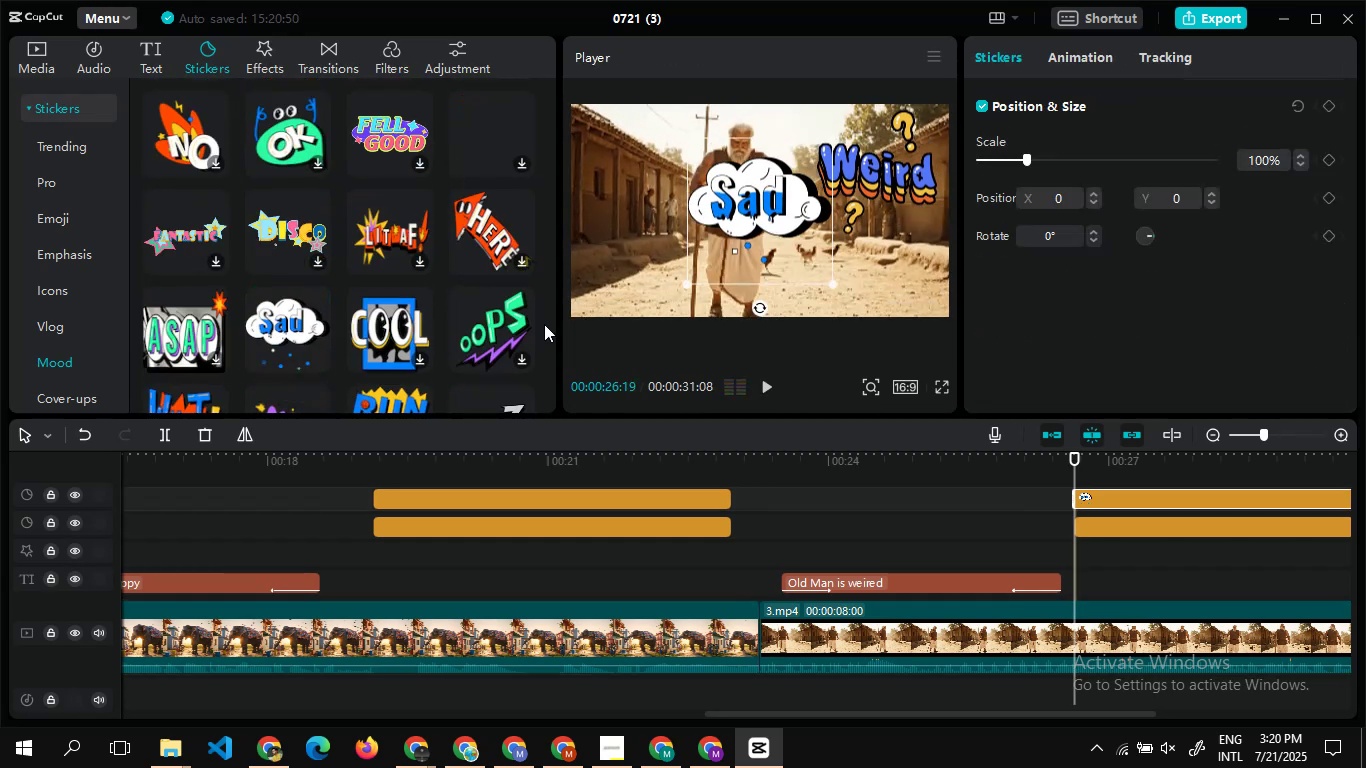 
left_click_drag(start_coordinate=[783, 219], to_coordinate=[662, 171])
 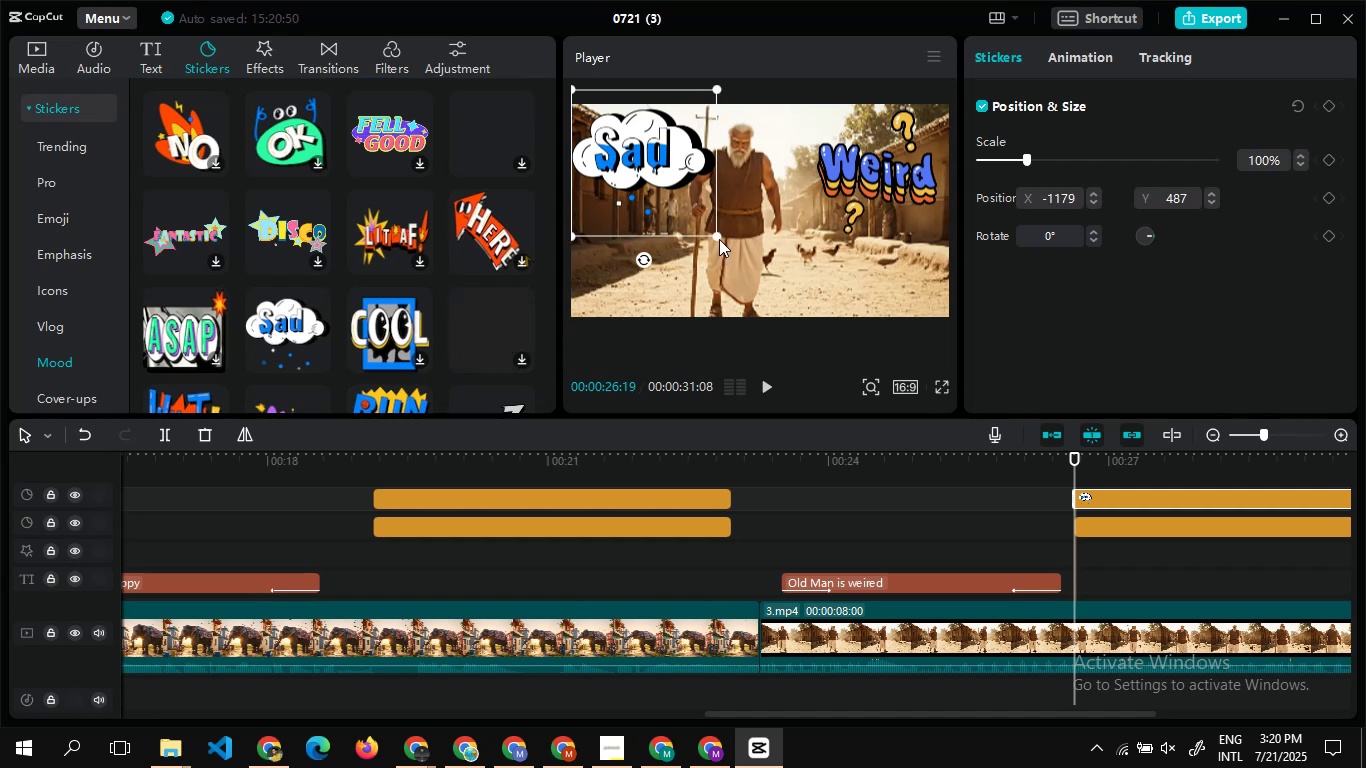 
left_click_drag(start_coordinate=[719, 238], to_coordinate=[706, 226])
 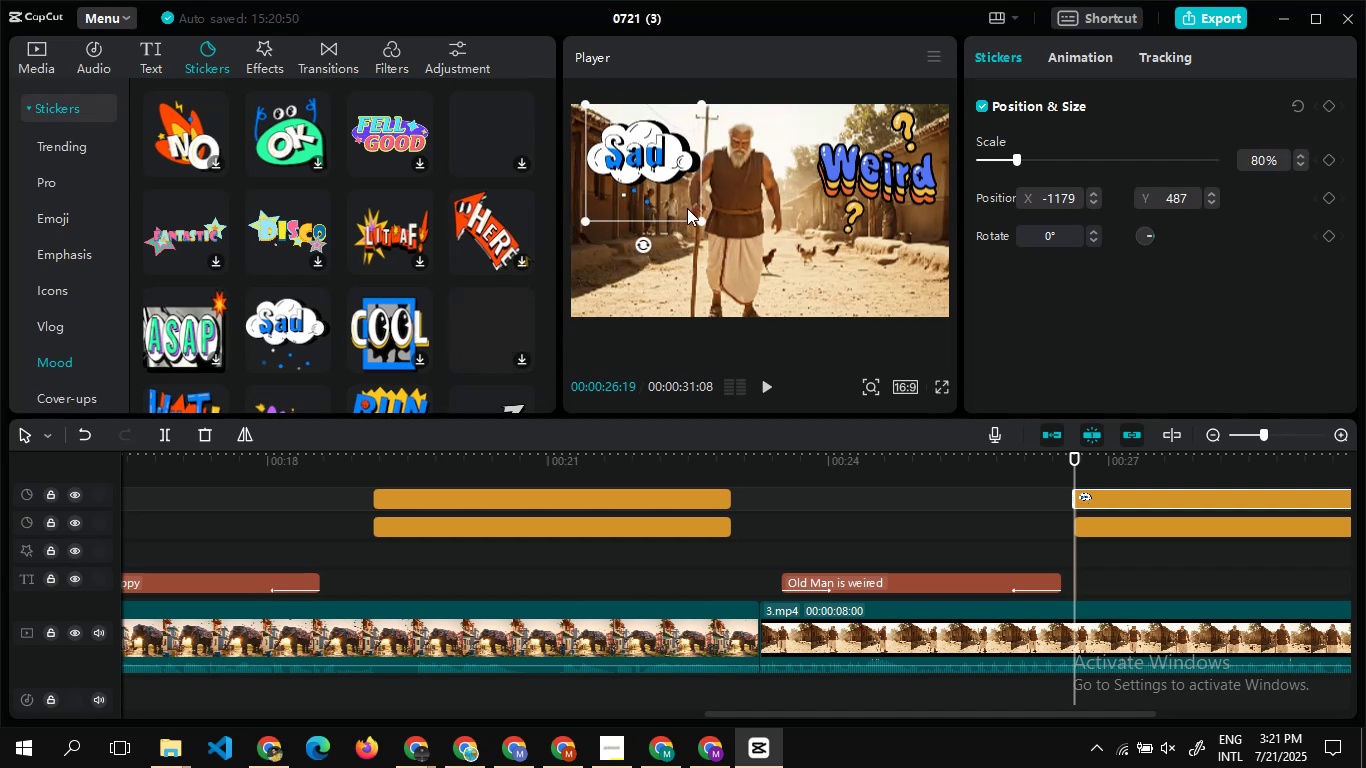 
left_click_drag(start_coordinate=[687, 208], to_coordinate=[683, 193])
 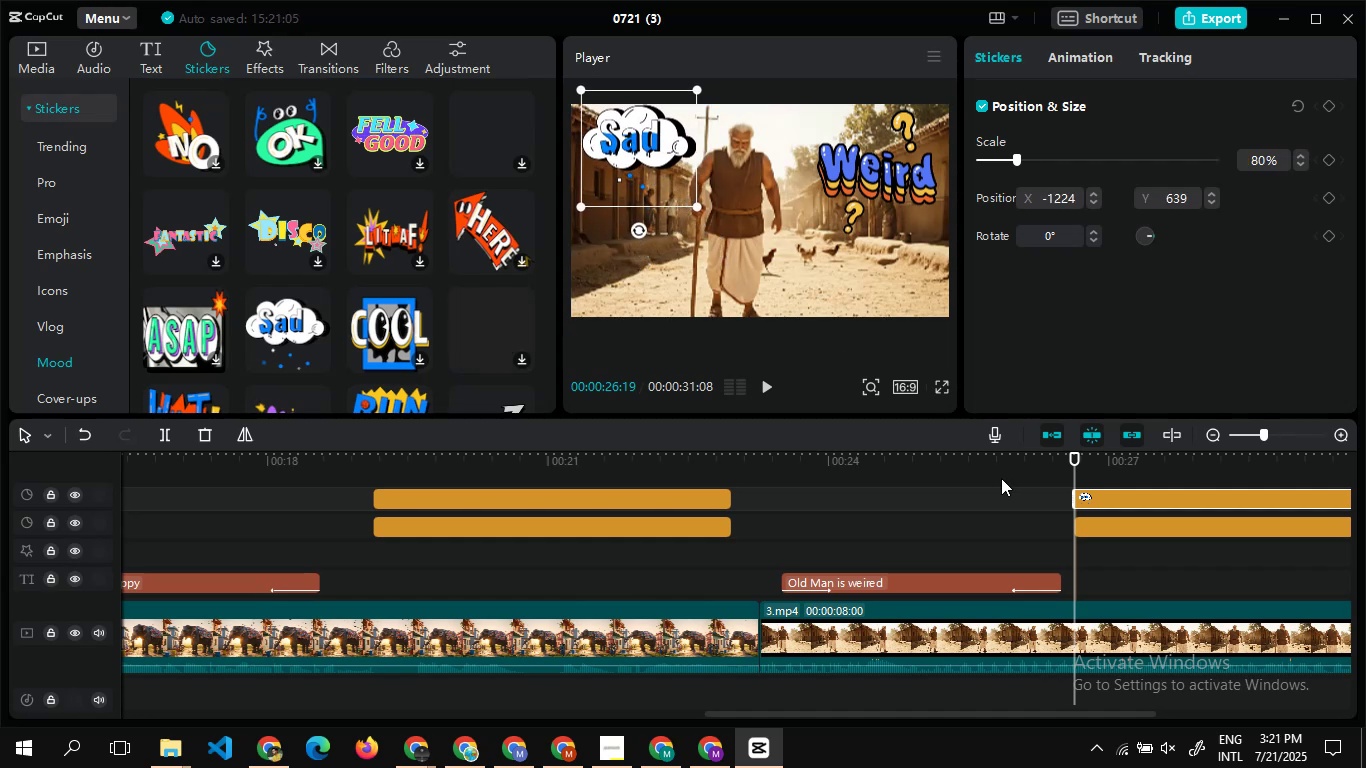 
left_click([1001, 480])
 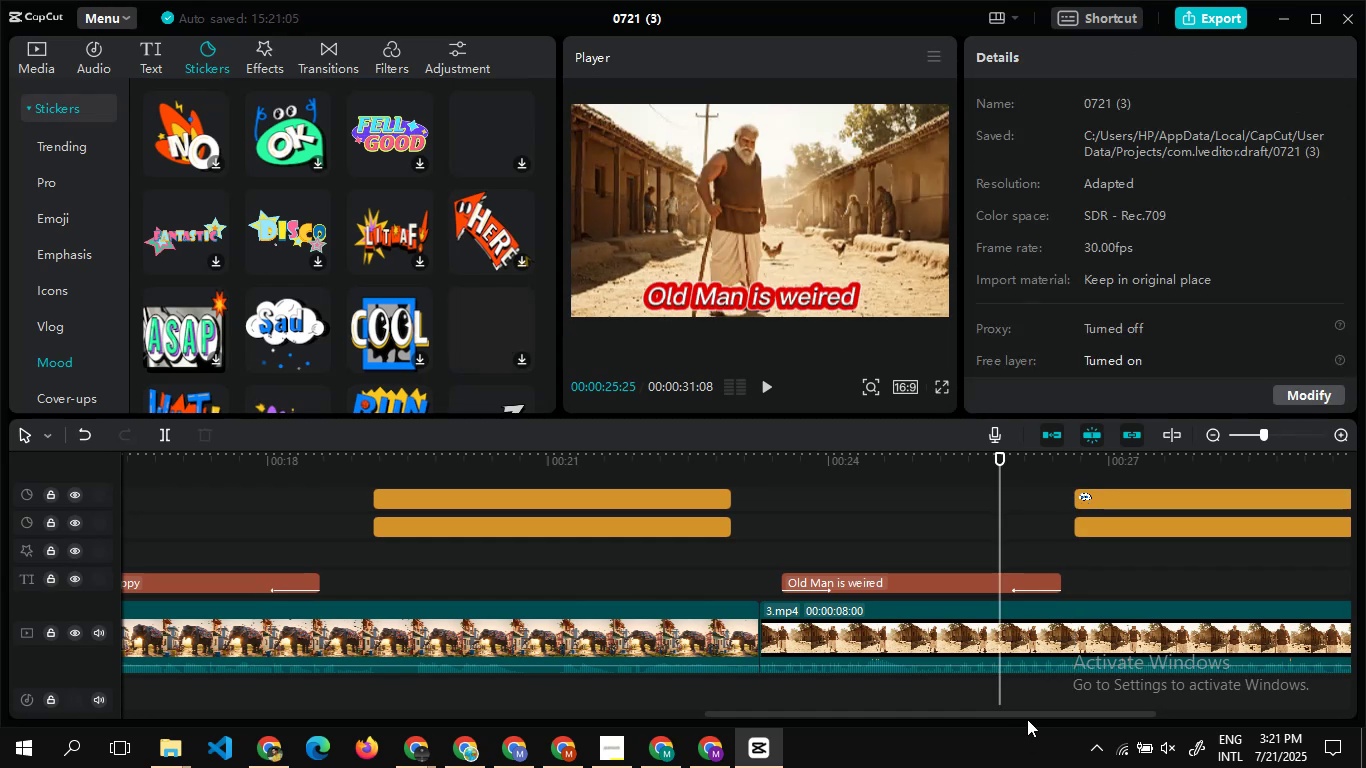 
left_click_drag(start_coordinate=[1027, 714], to_coordinate=[1167, 723])
 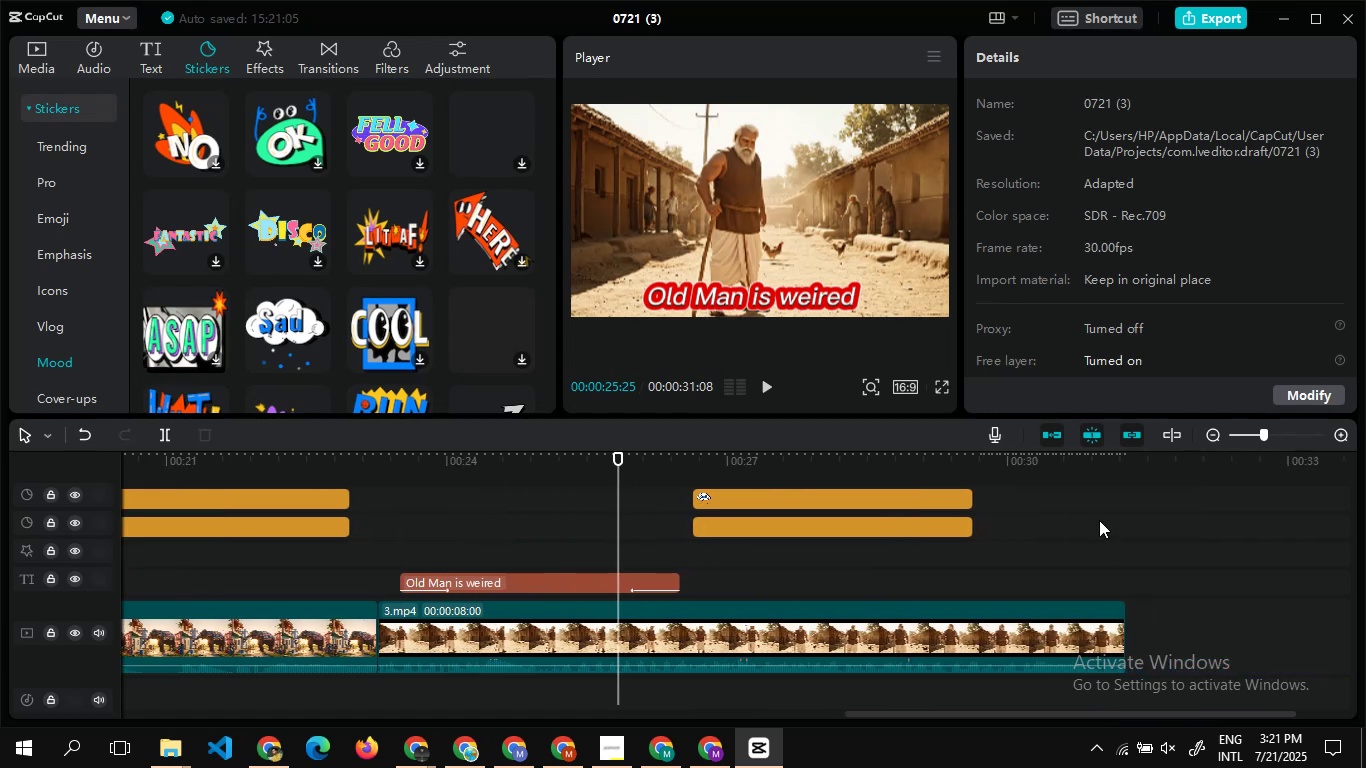 
double_click([1099, 520])
 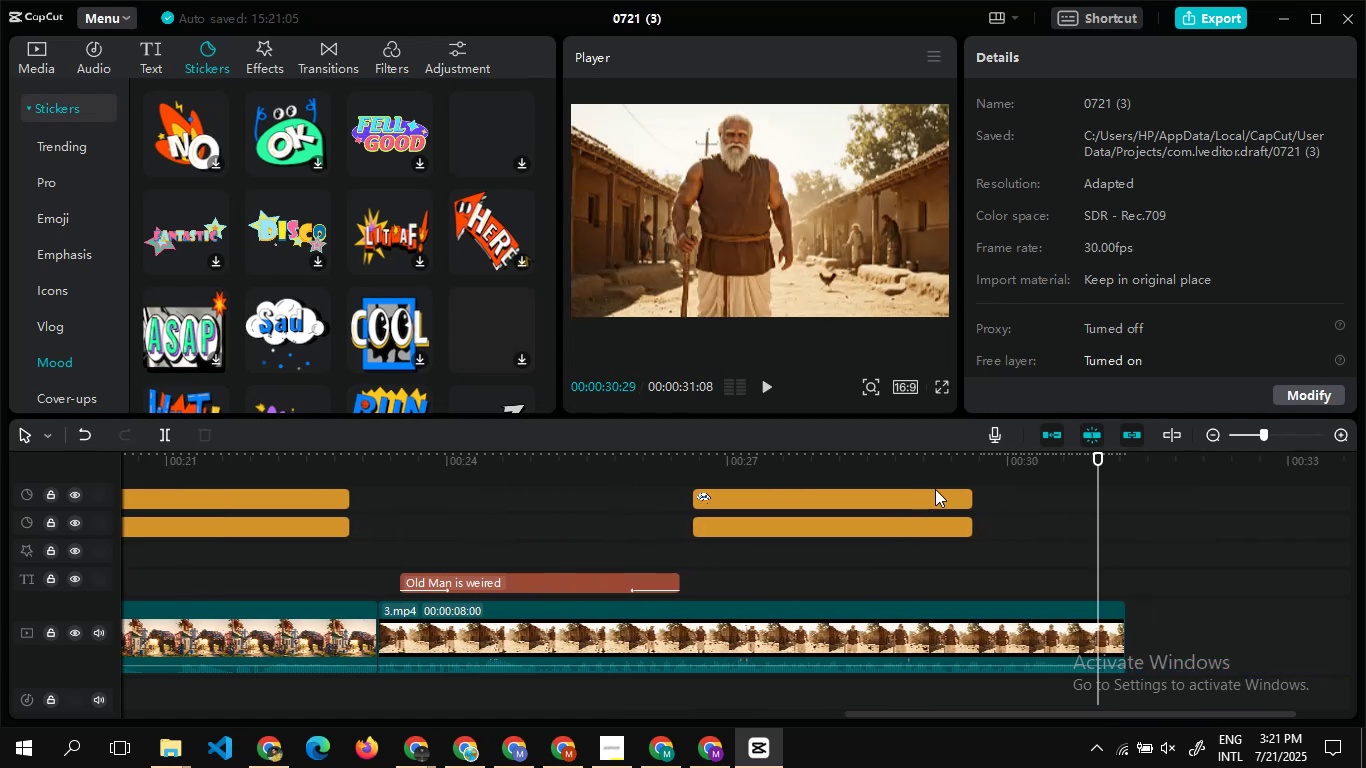 
left_click([936, 490])
 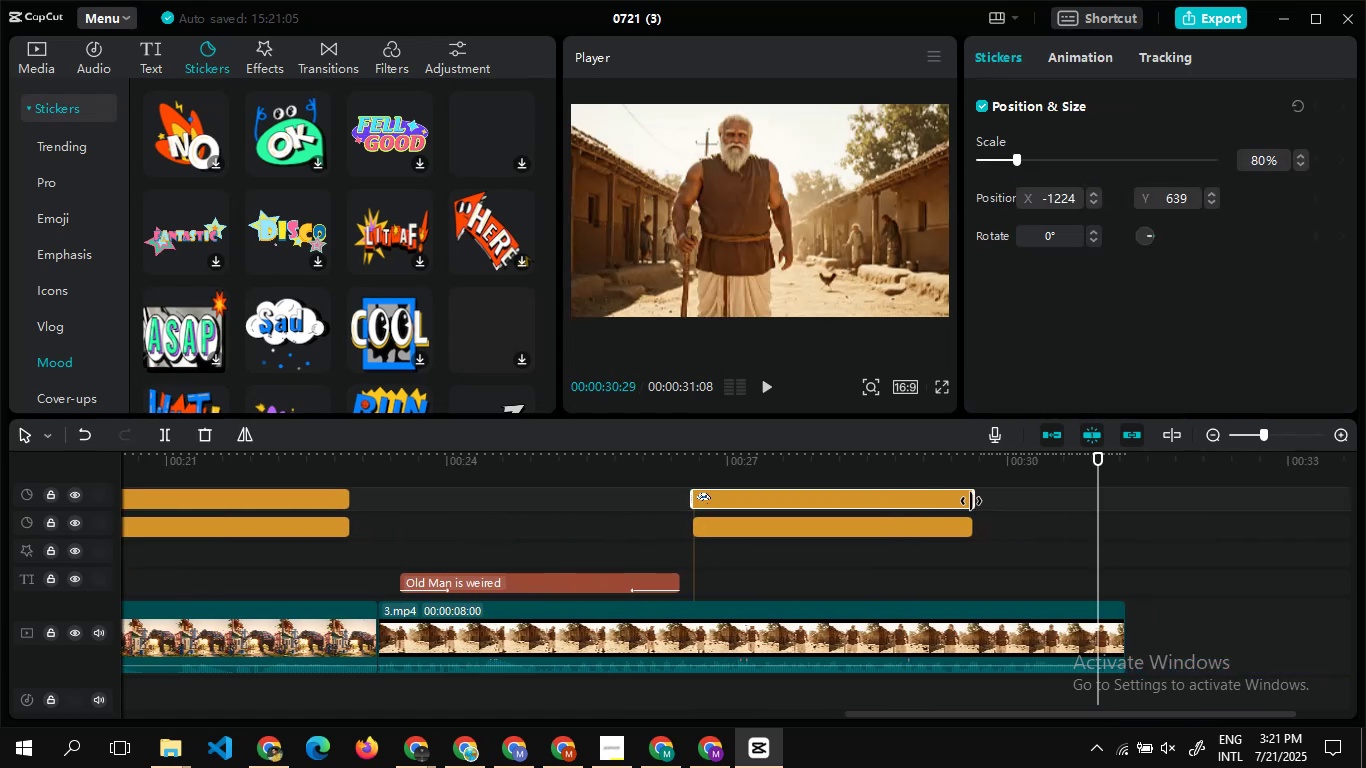 
left_click_drag(start_coordinate=[971, 501], to_coordinate=[1092, 502])
 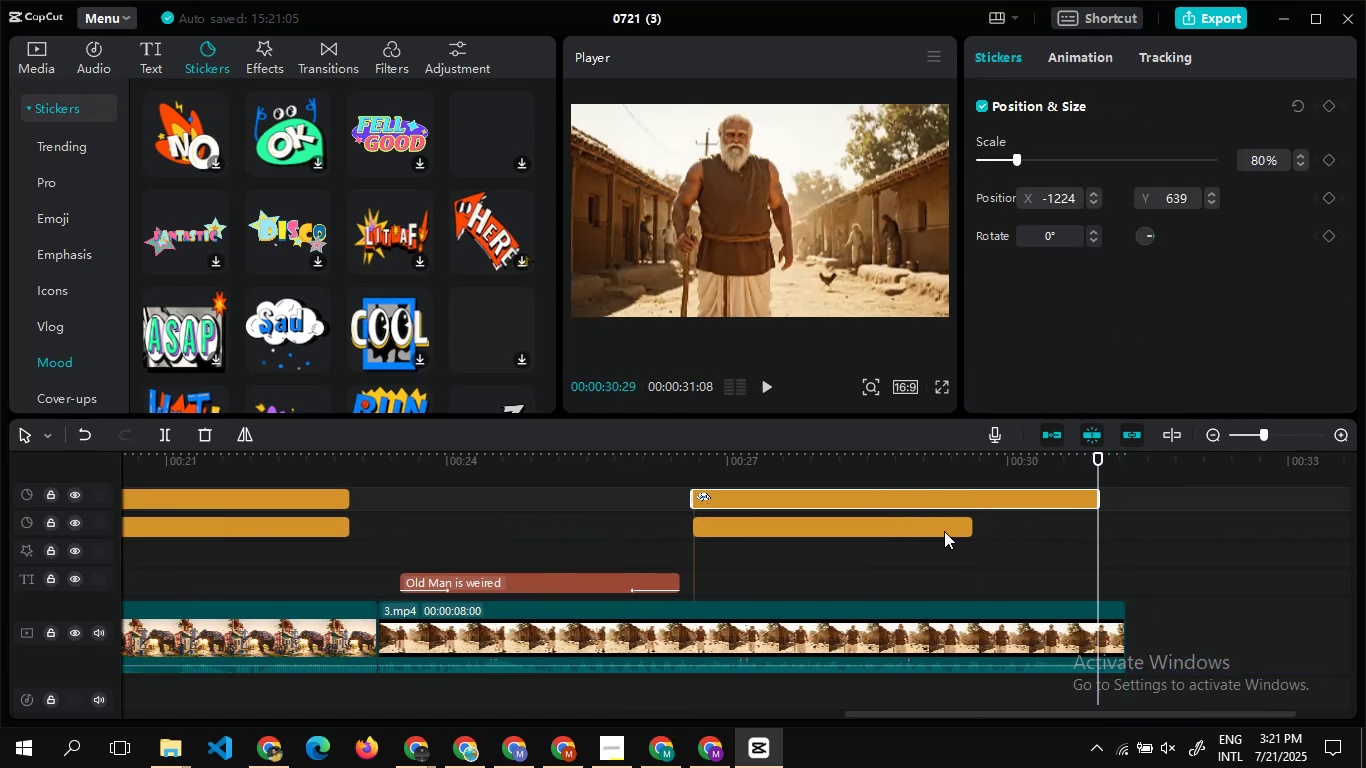 
left_click([944, 531])
 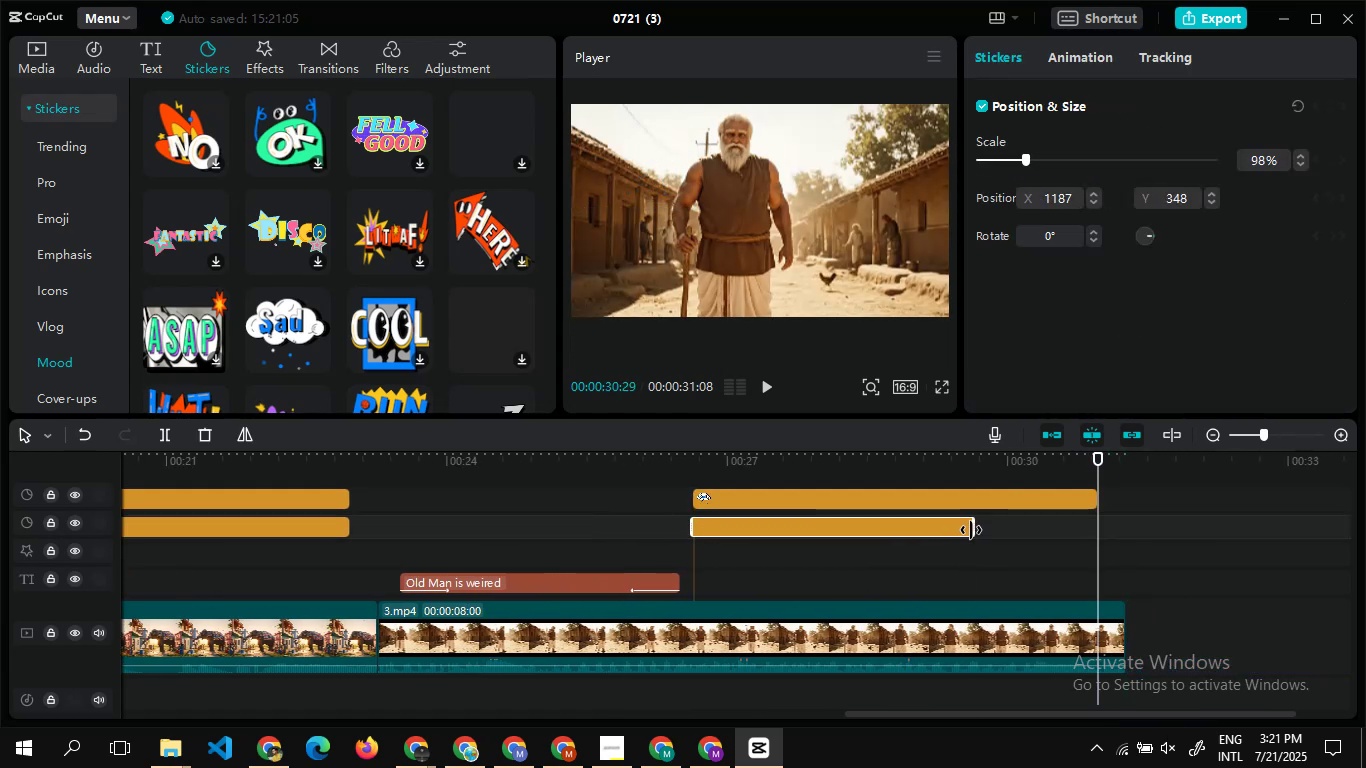 
left_click_drag(start_coordinate=[972, 530], to_coordinate=[1095, 534])
 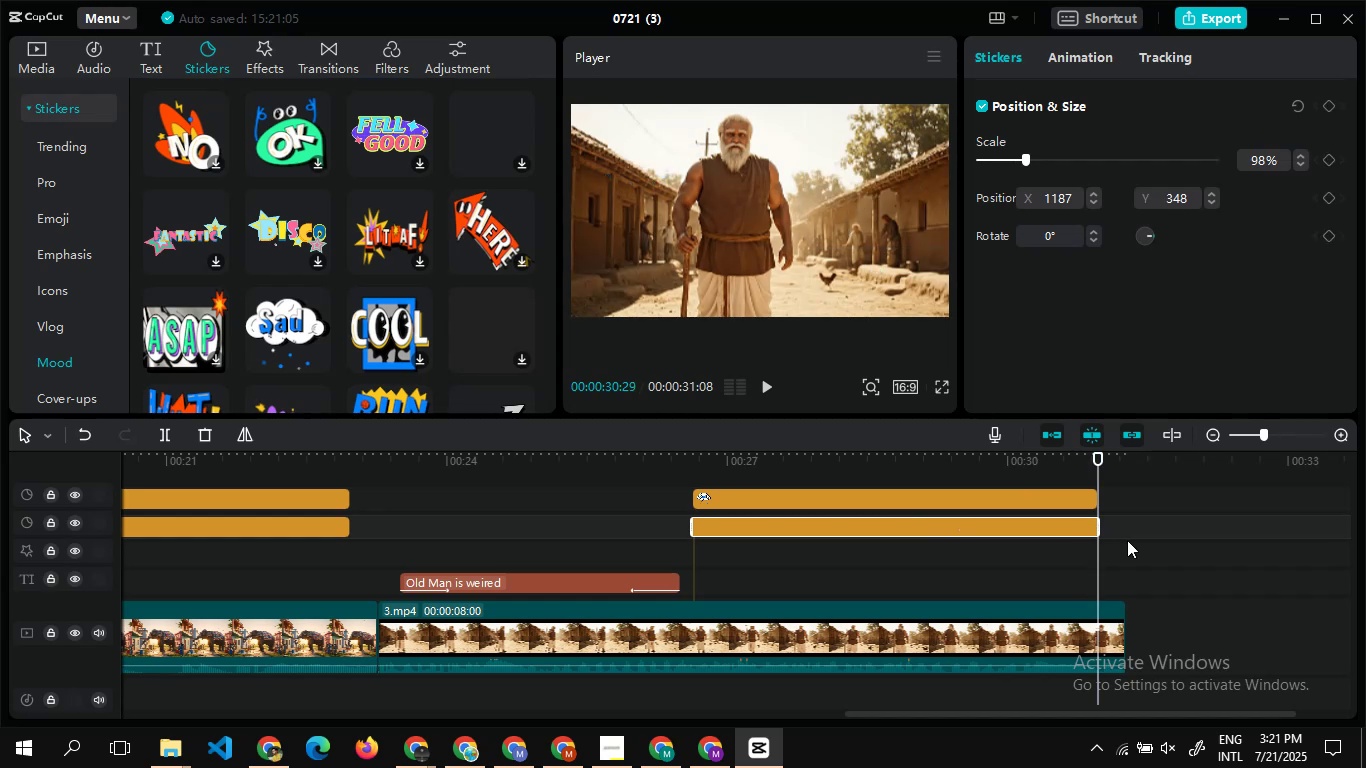 
double_click([1127, 540])
 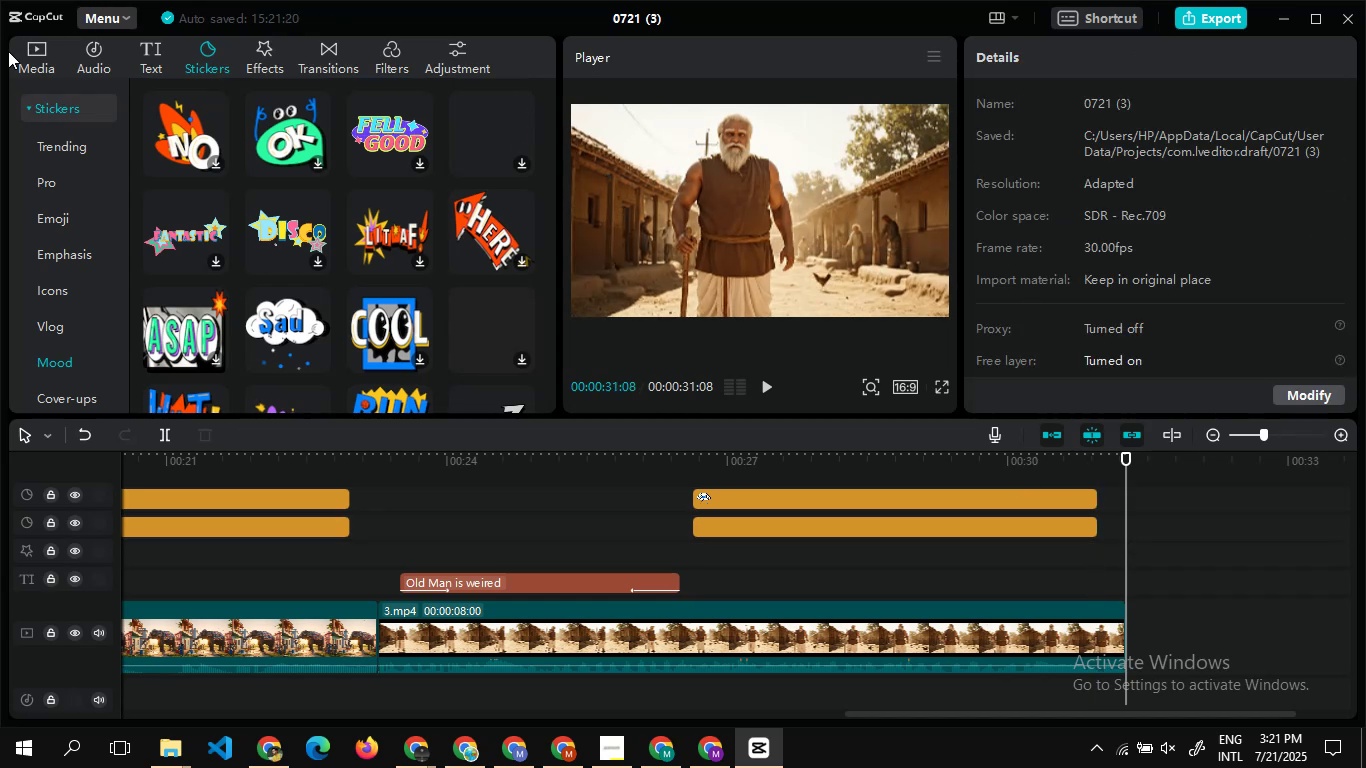 
left_click([22, 54])
 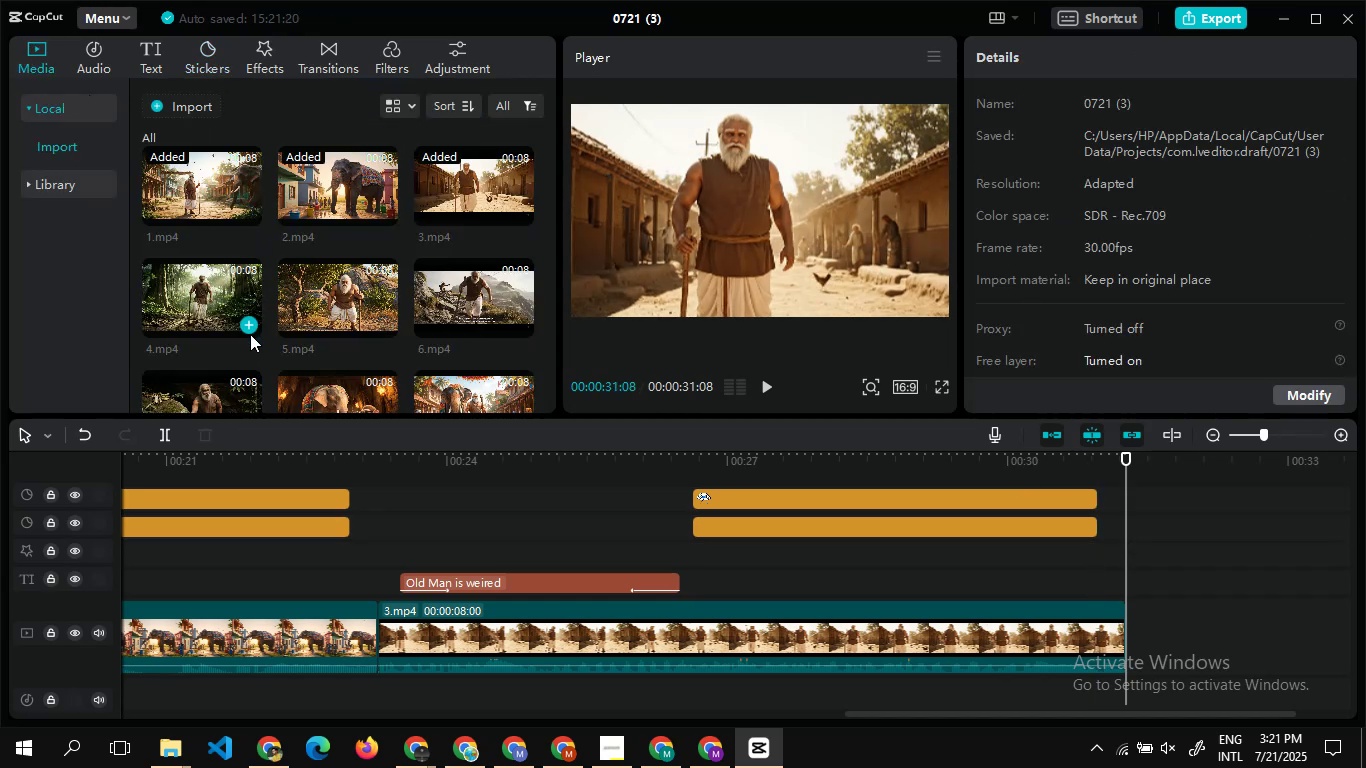 
left_click([249, 328])
 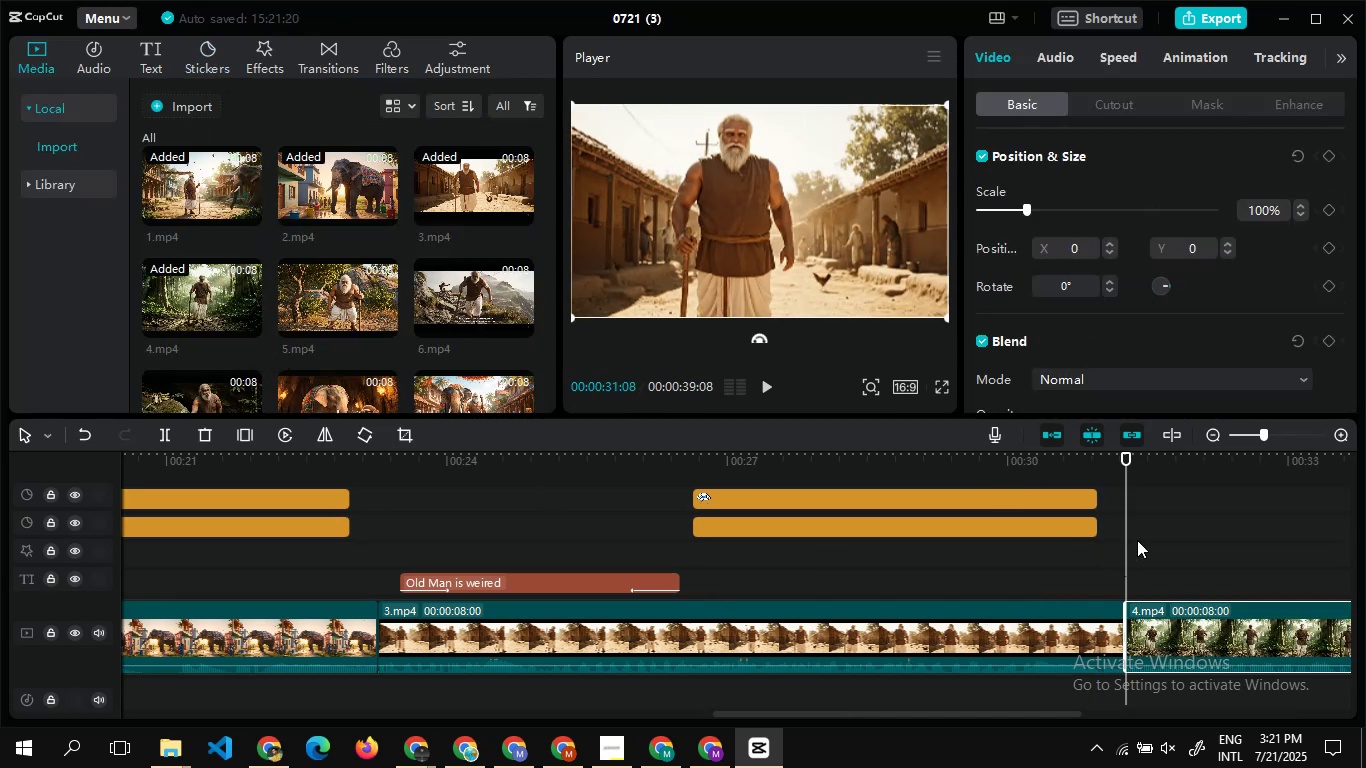 
double_click([1137, 540])
 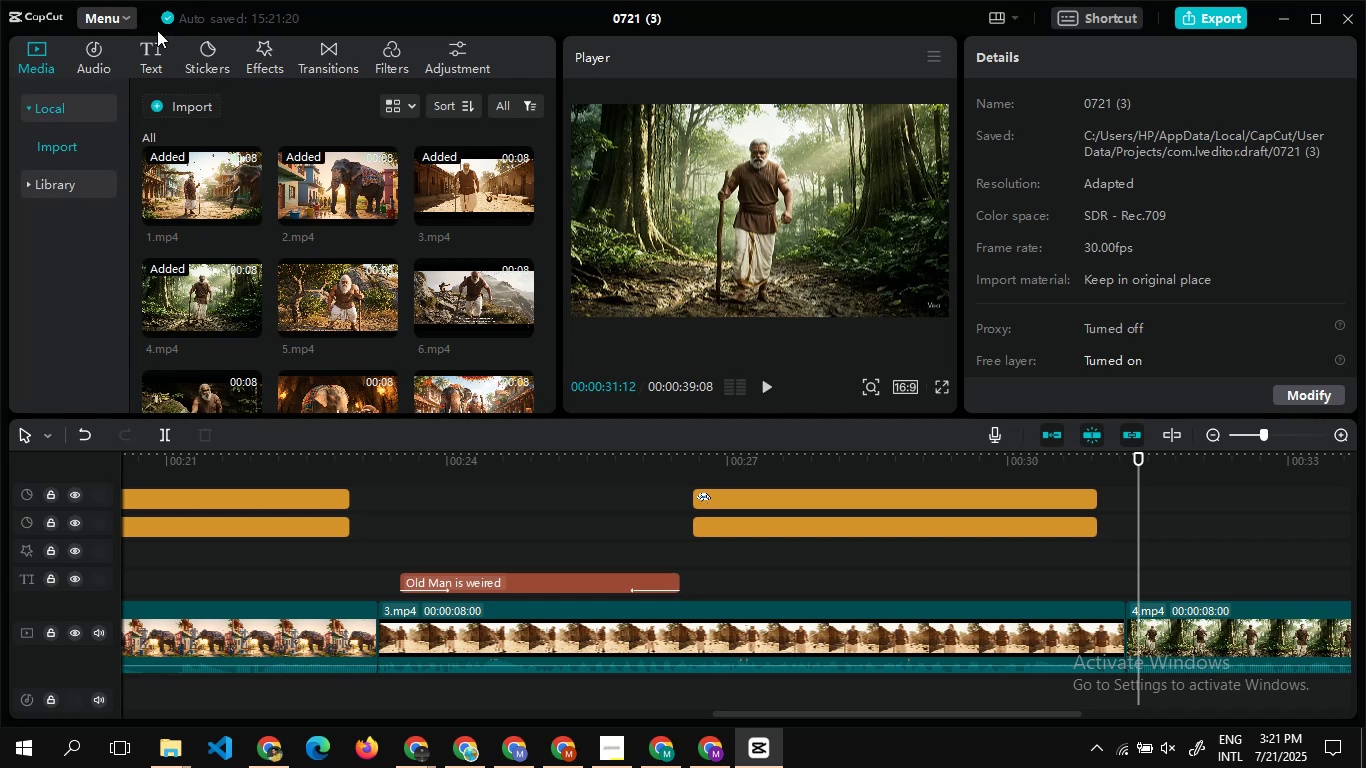 
left_click([153, 44])
 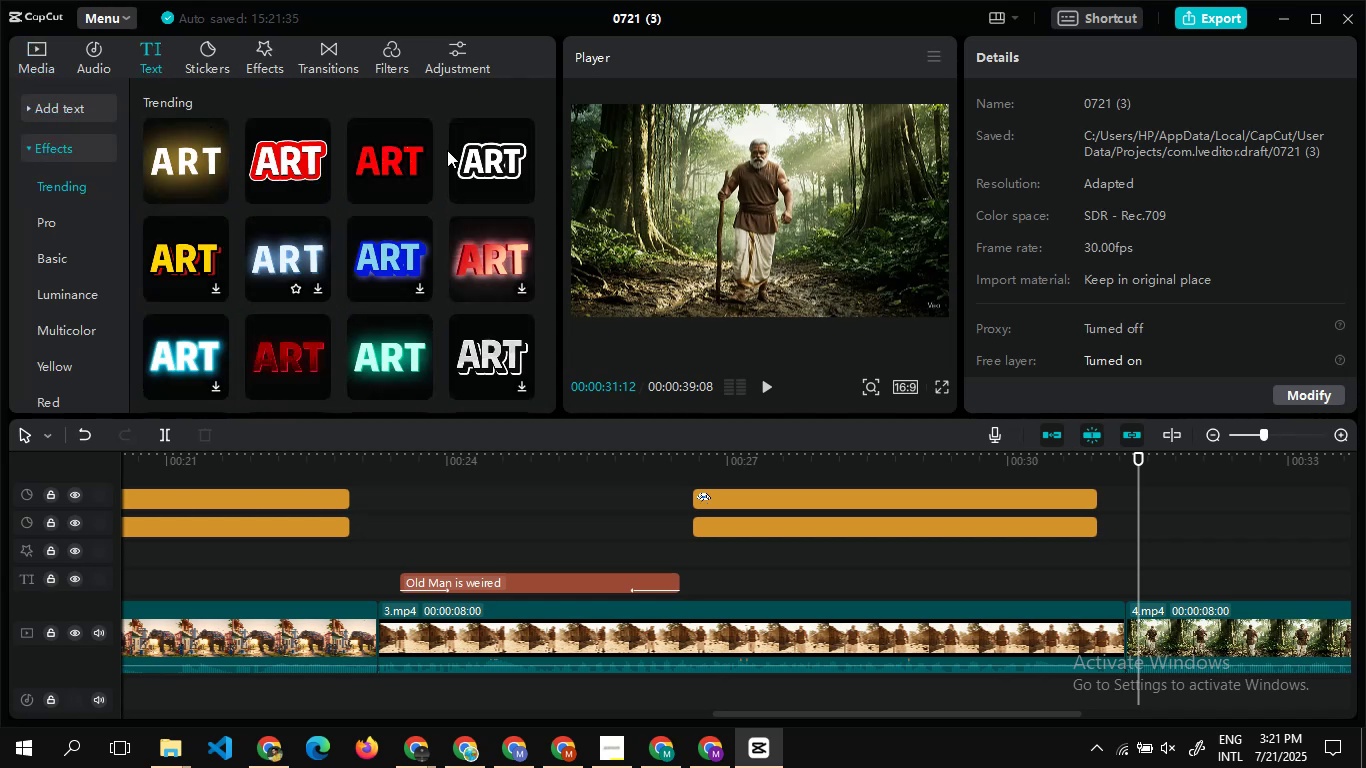 
wait(6.23)
 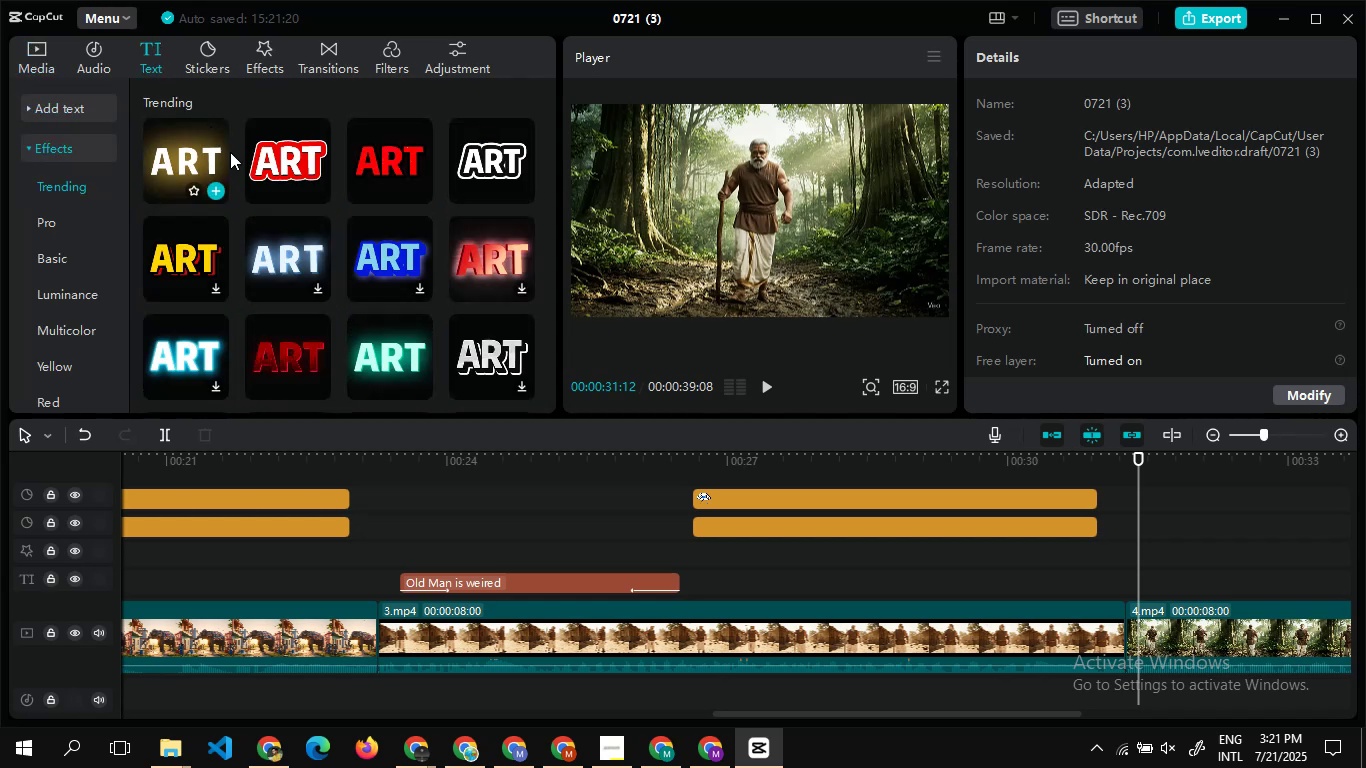 
left_click([521, 198])
 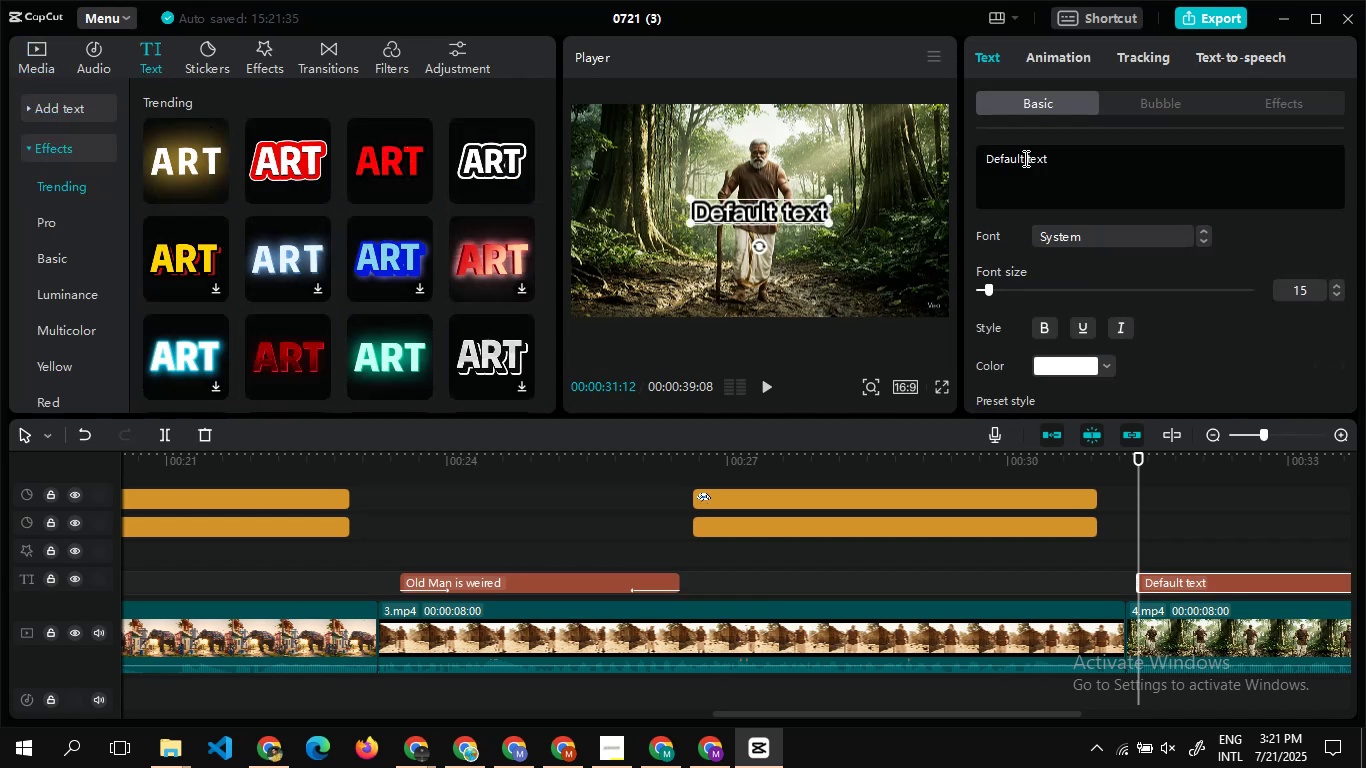 
left_click_drag(start_coordinate=[1061, 167], to_coordinate=[968, 162])
 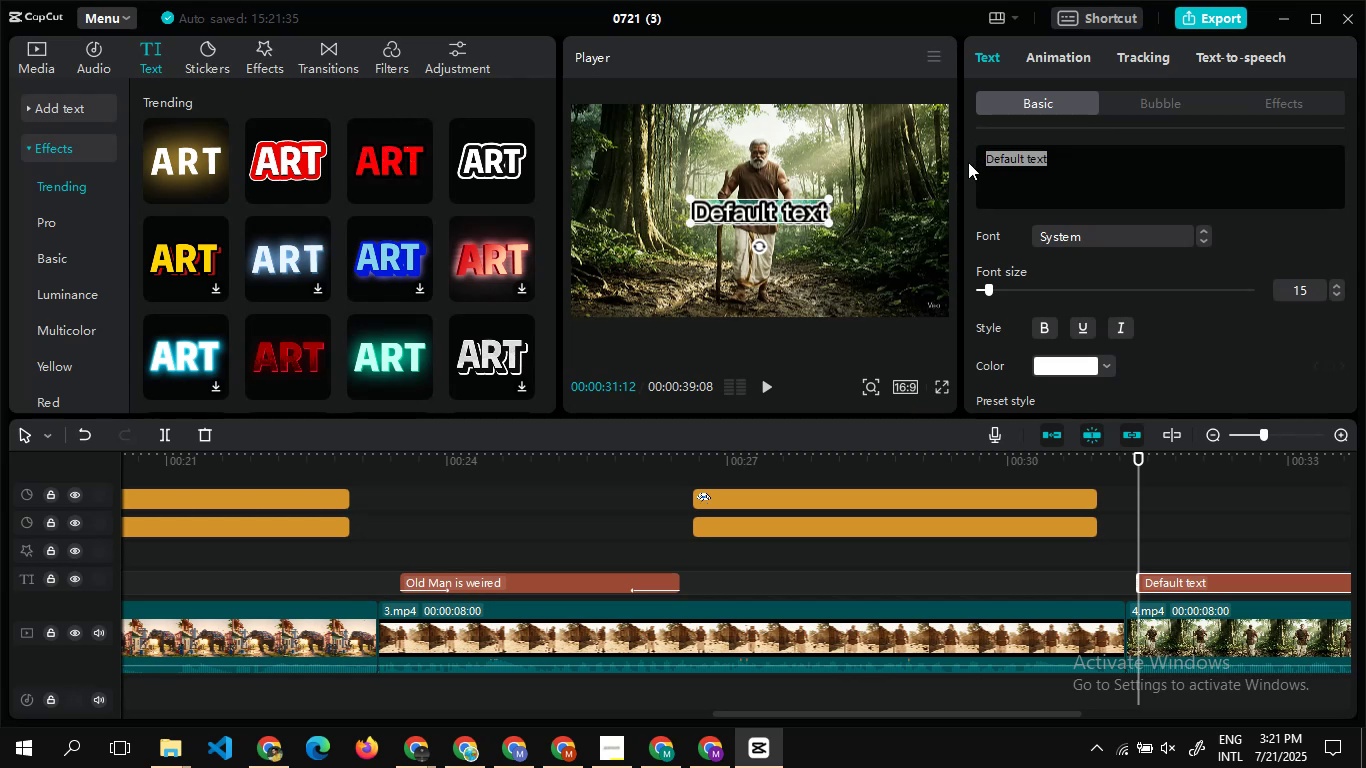 
type(Finf)
key(Backspace)
type(ding the Elphent)
 